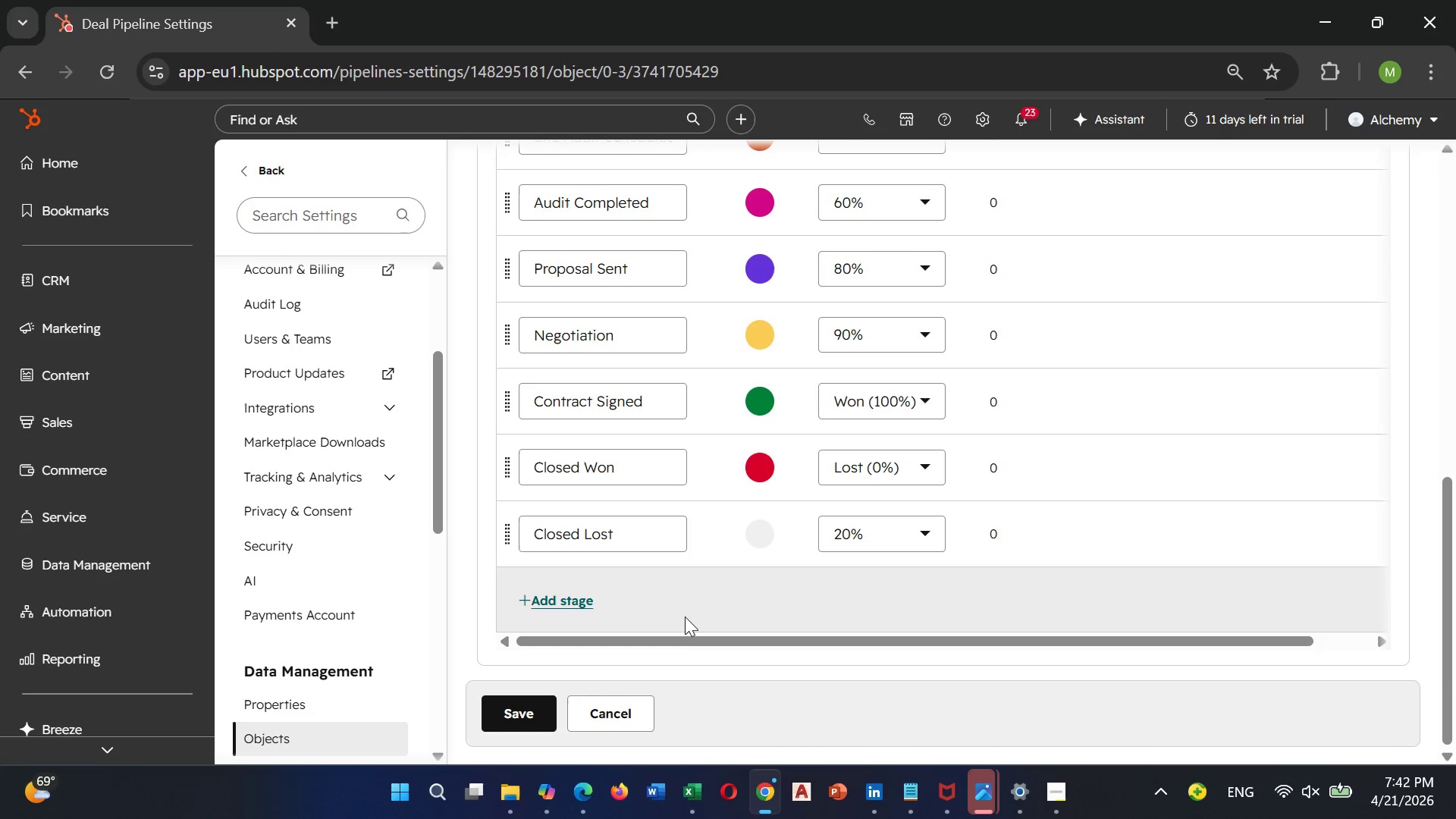 
mouse_move([735, 597])
 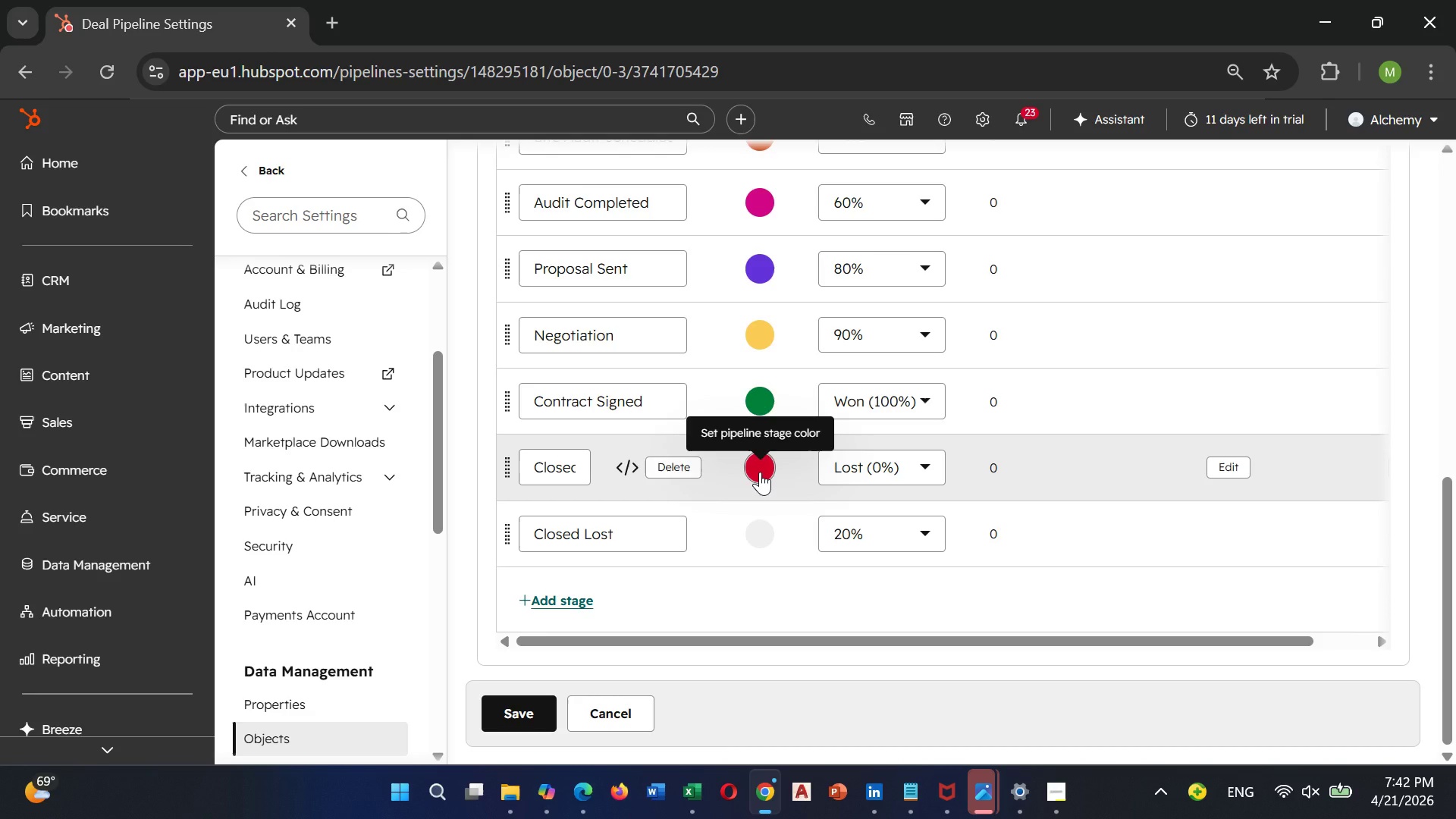 
wait(6.95)
 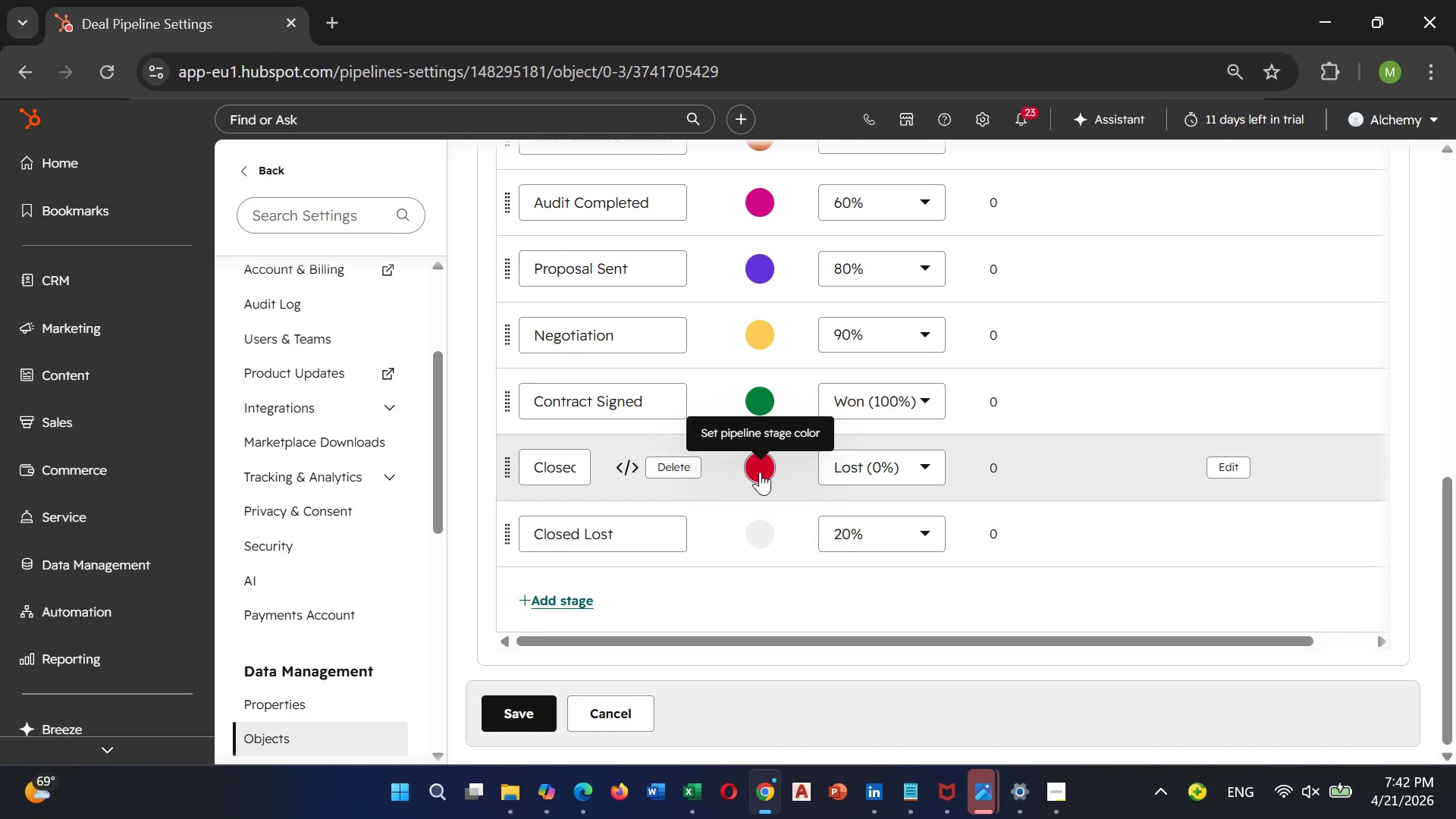 
left_click([760, 472])
 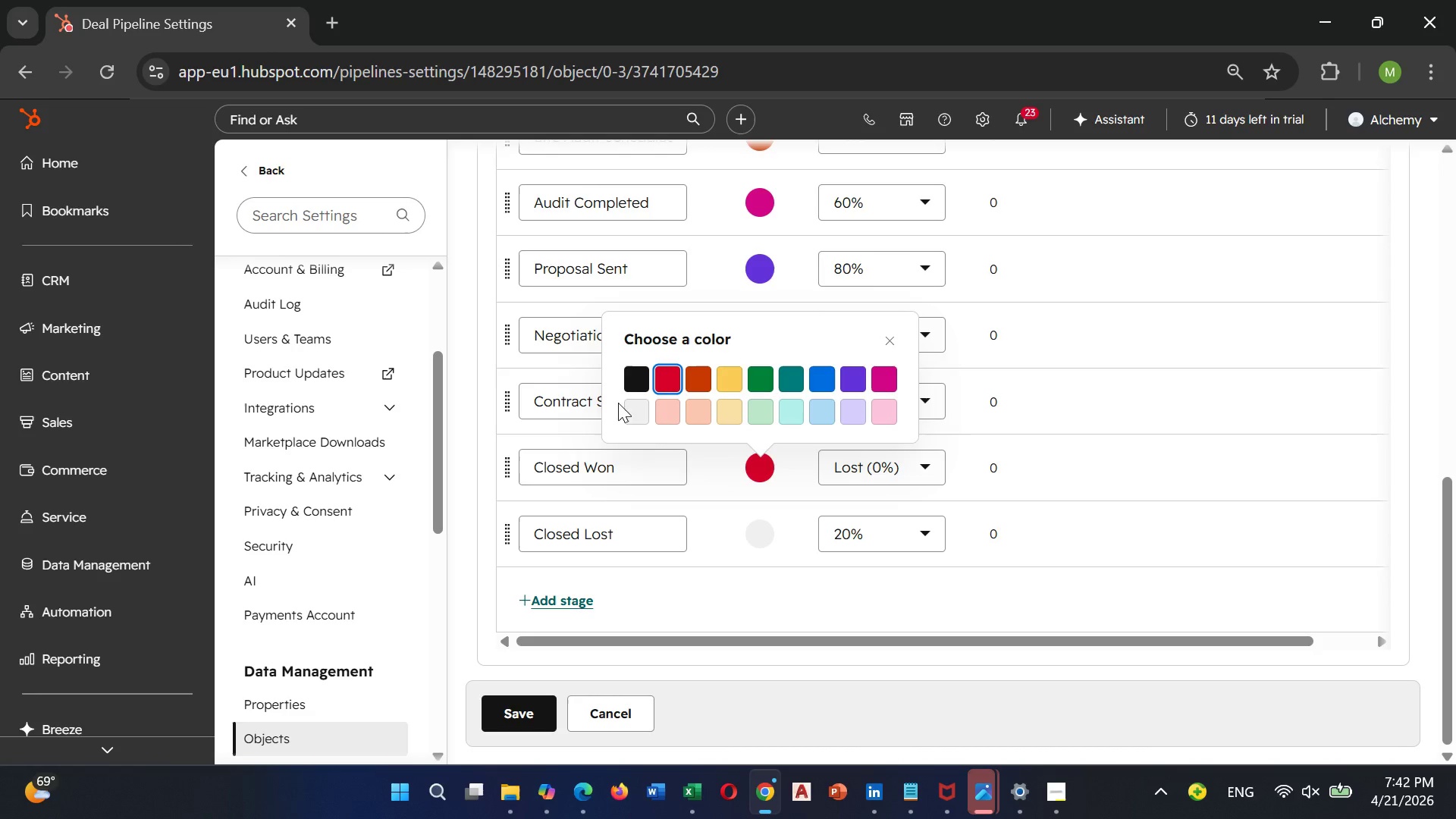 
left_click([631, 390])
 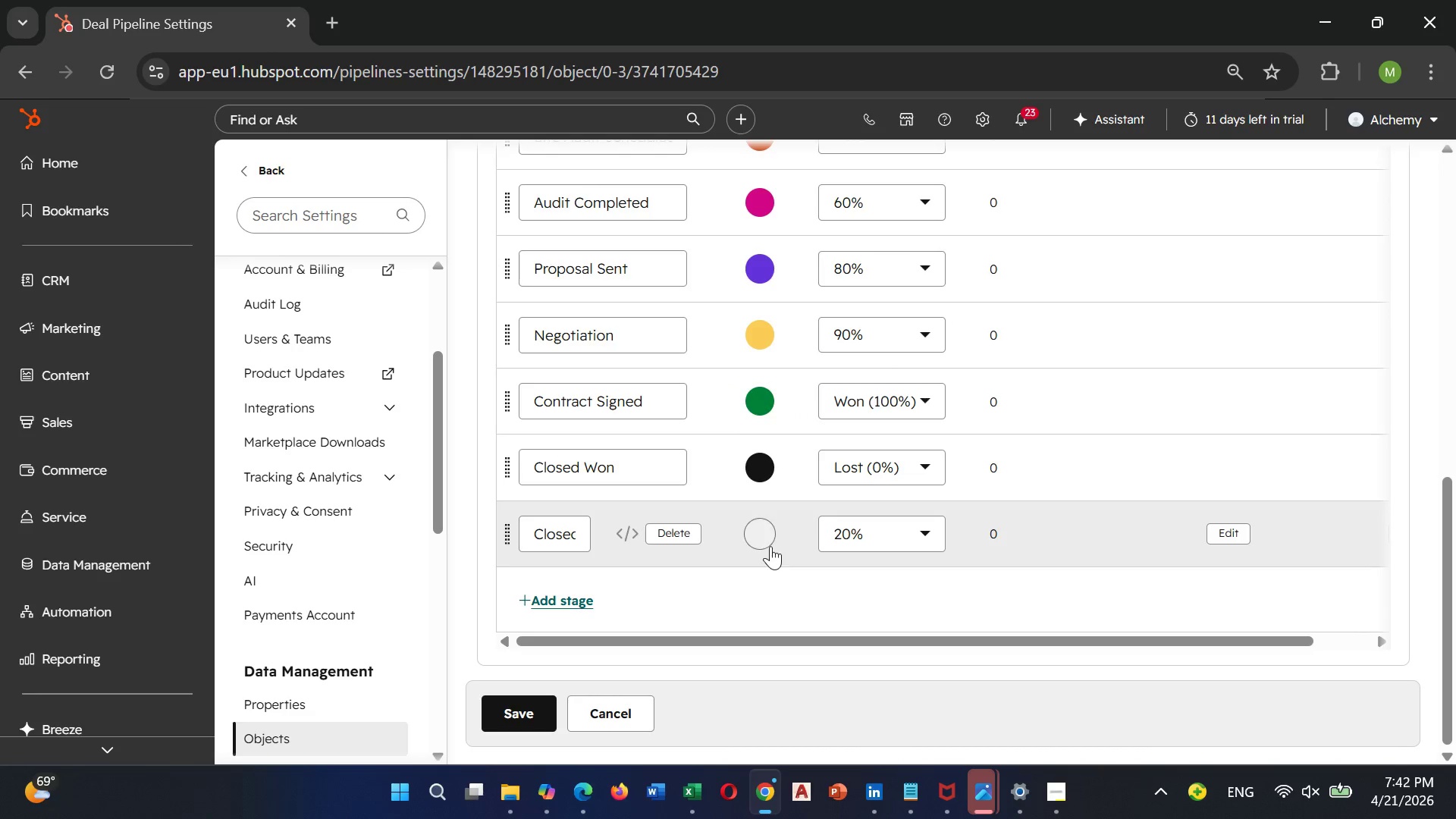 
left_click([768, 538])
 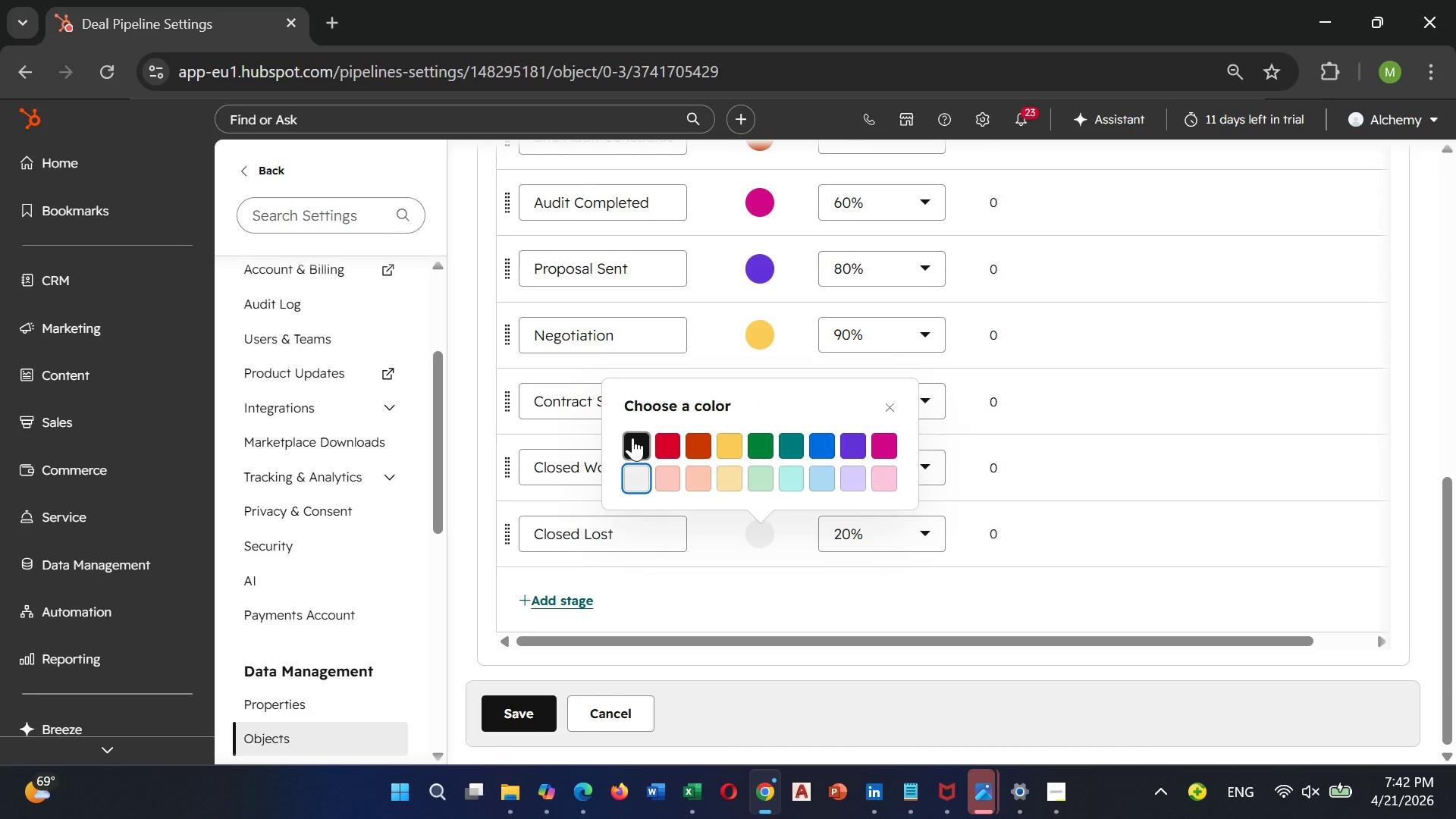 
left_click([630, 469])
 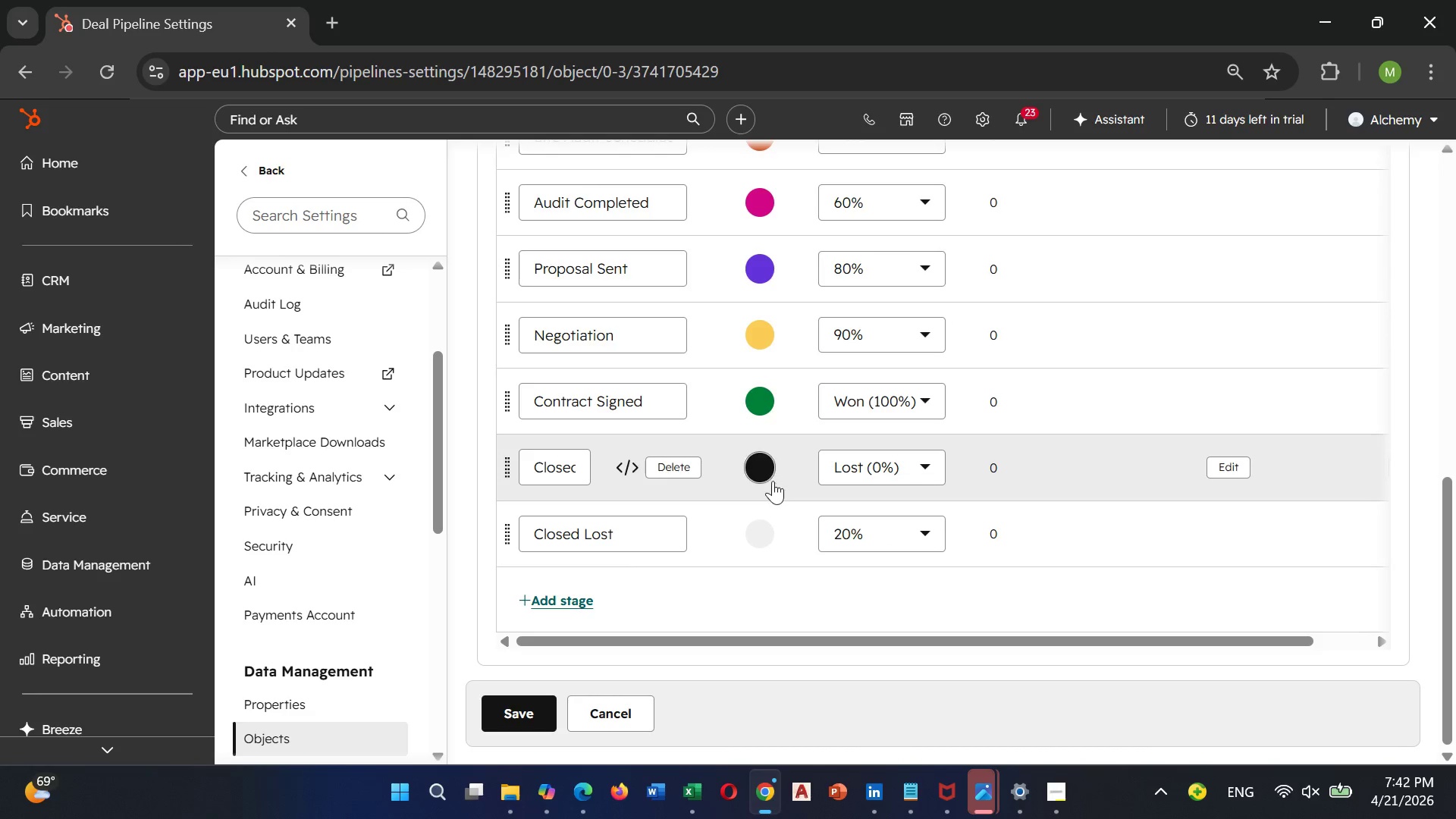 
left_click([770, 473])
 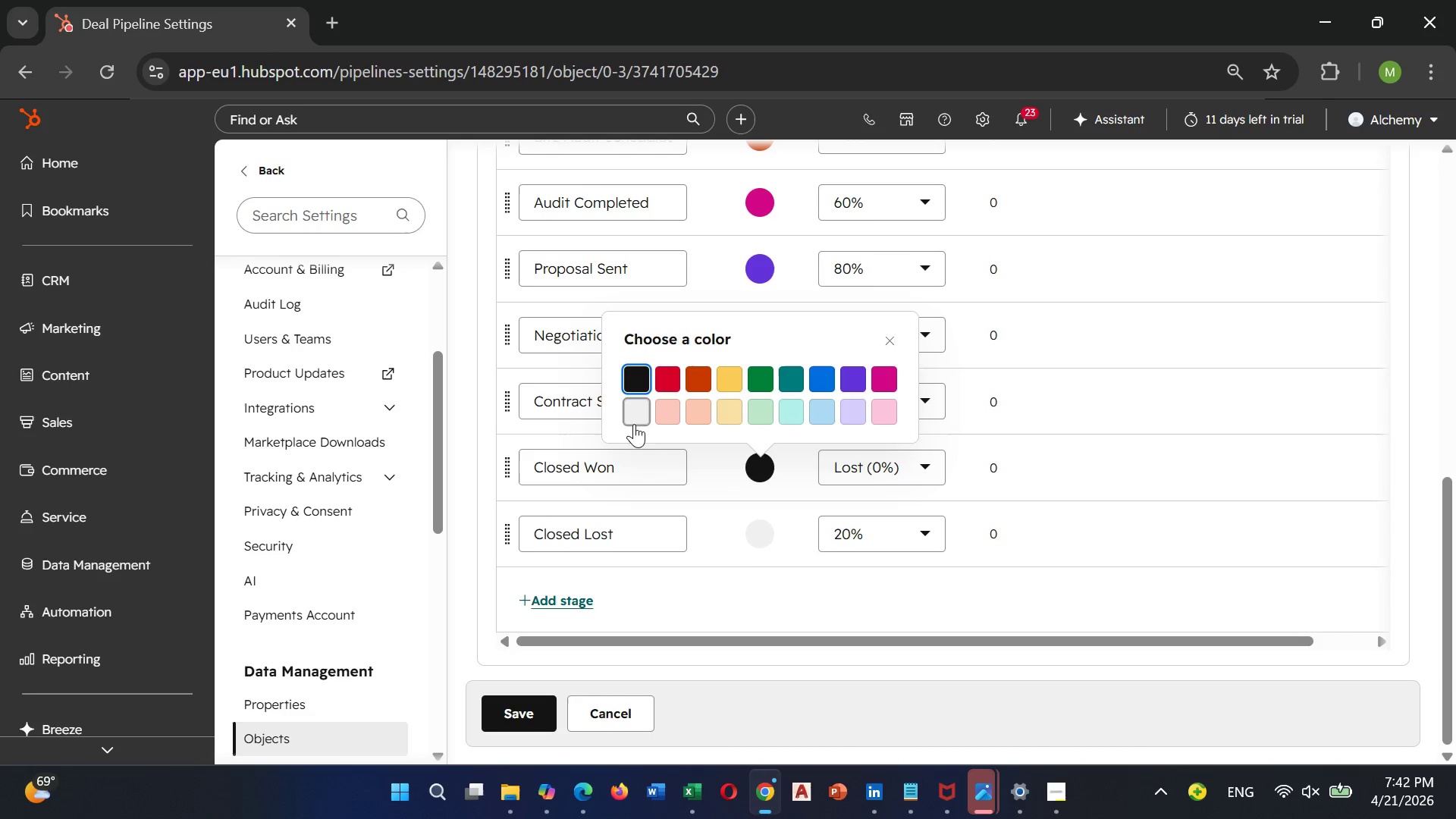 
left_click([639, 418])
 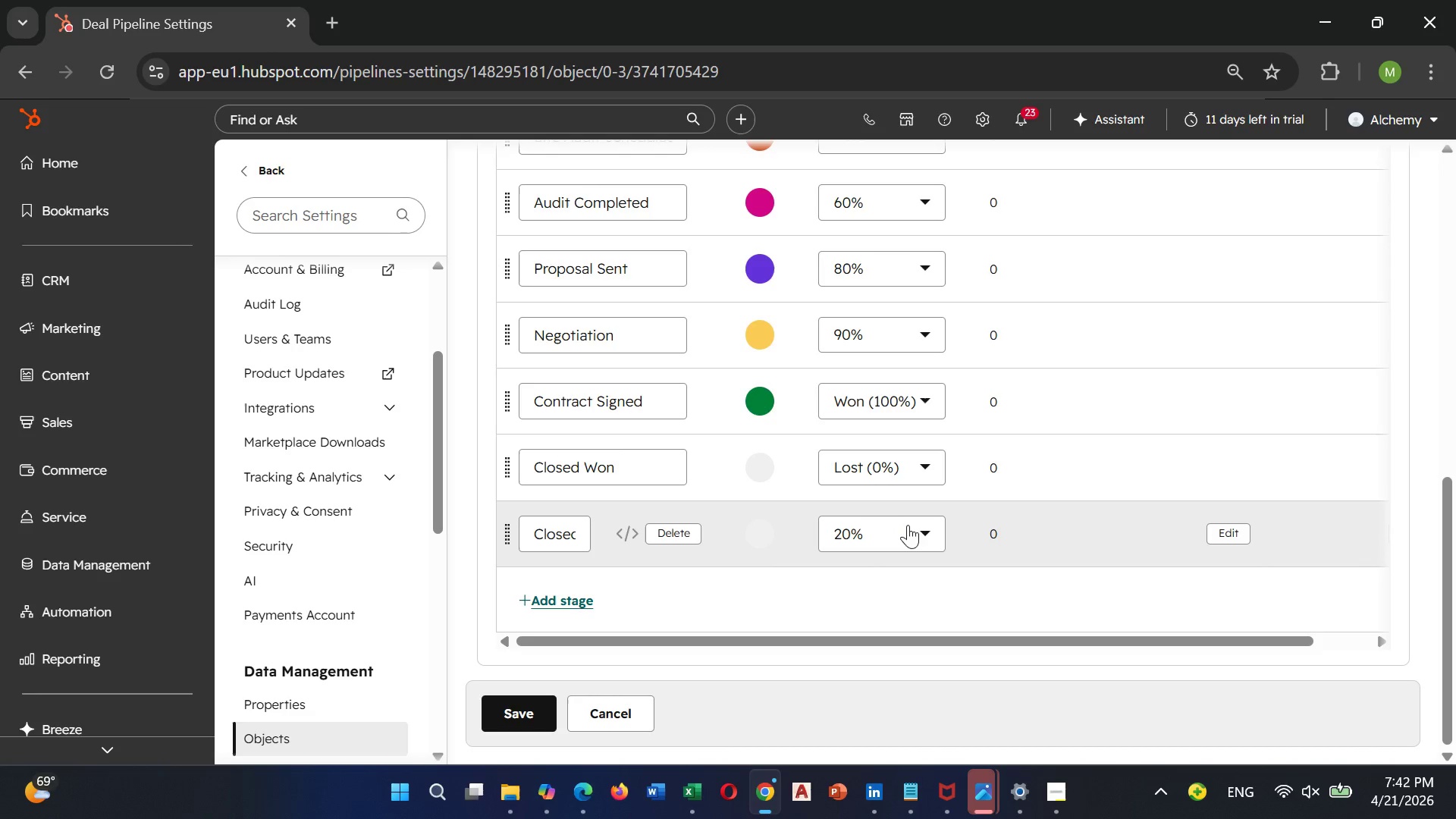 
left_click([934, 532])
 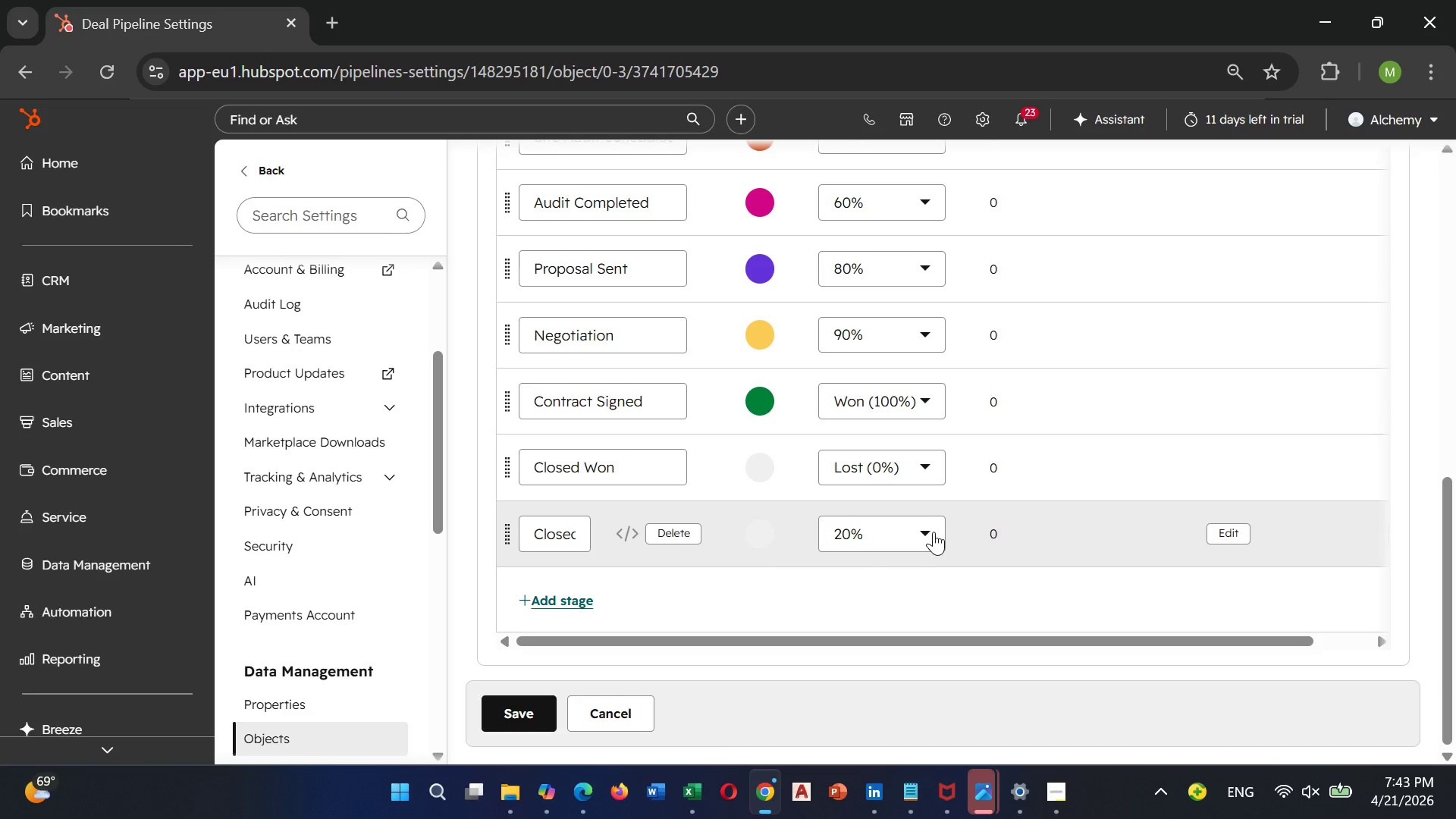 
mouse_move([952, 521])
 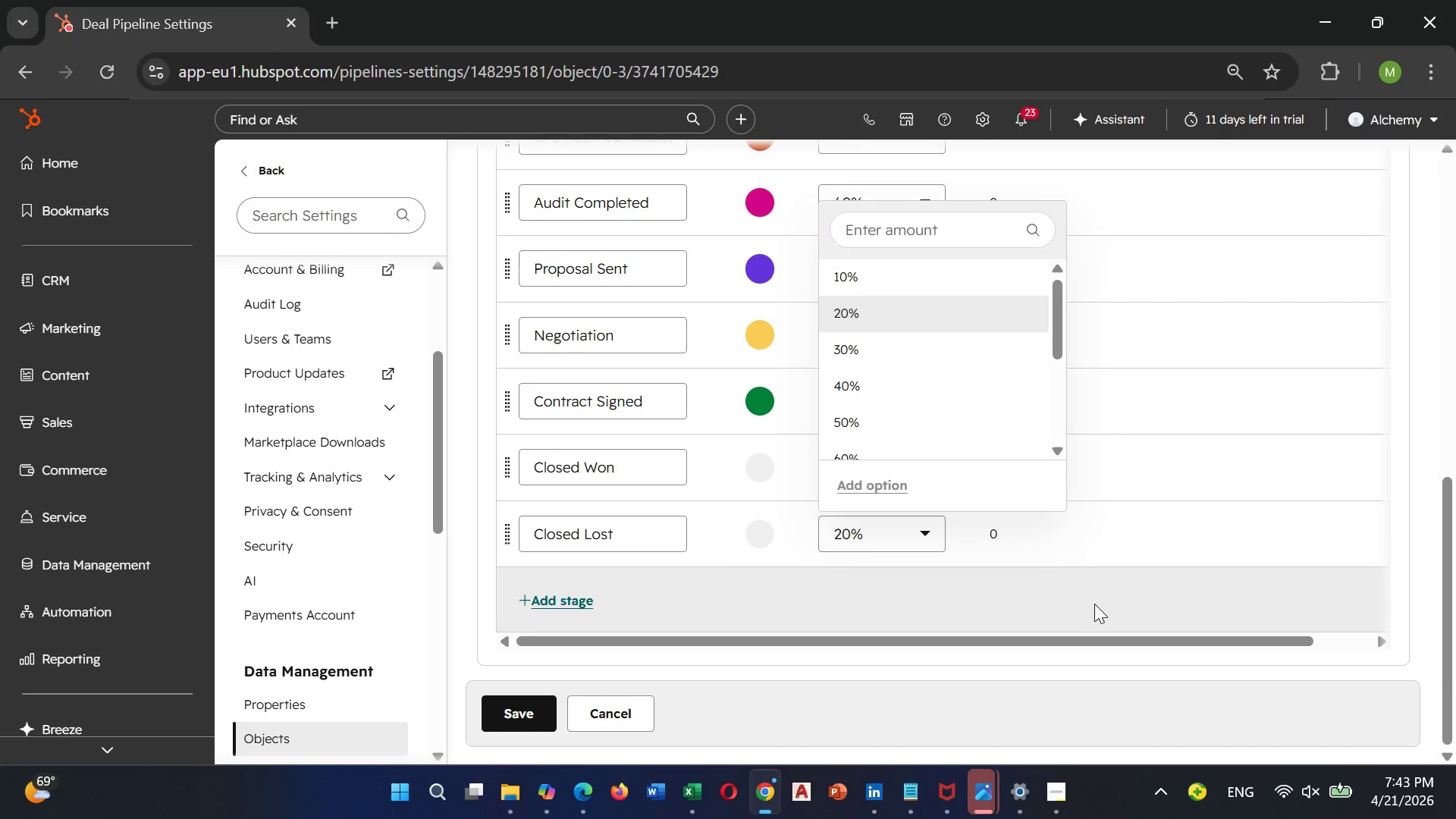 
left_click([1094, 604])
 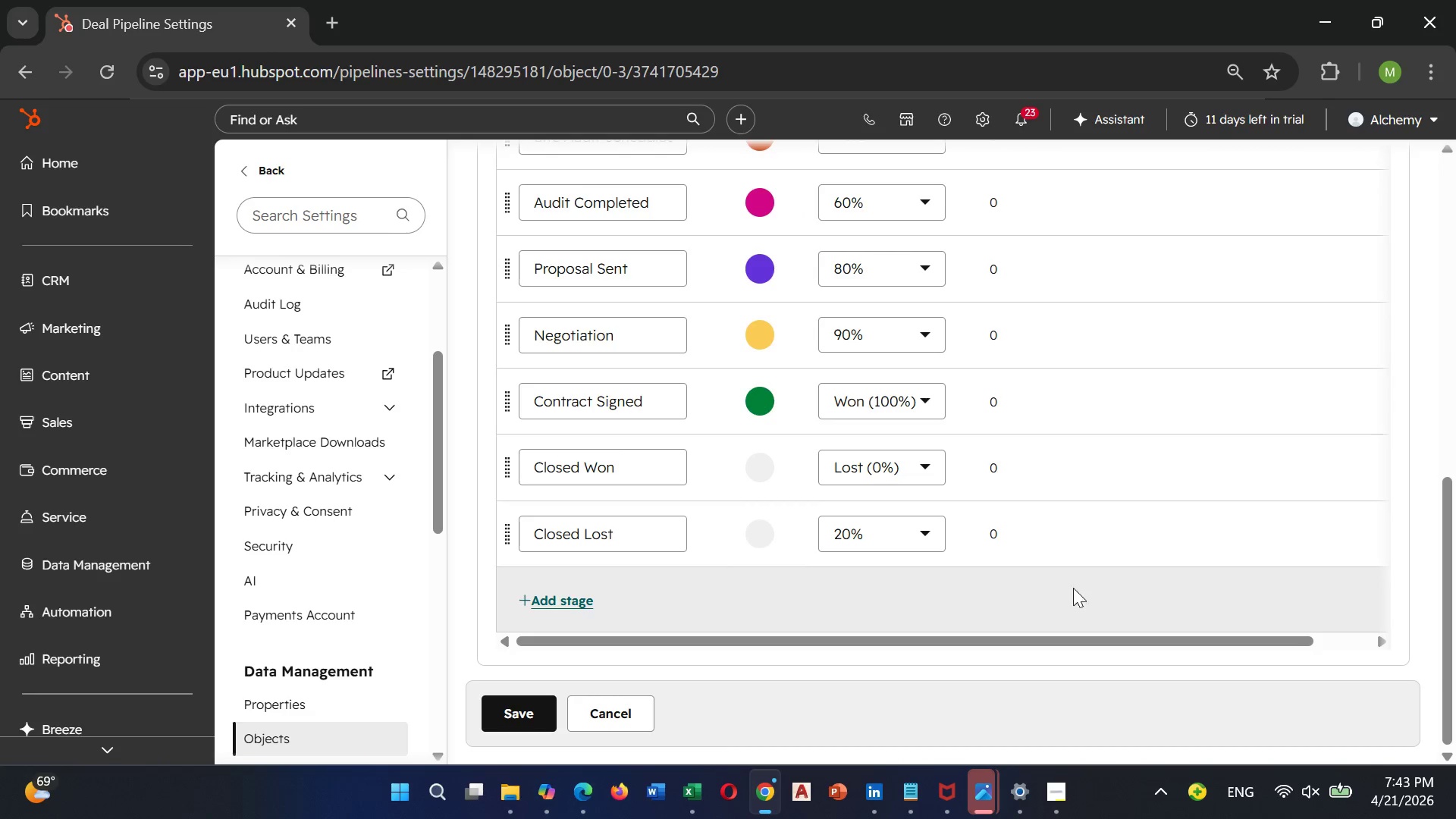 
mouse_move([962, 529])
 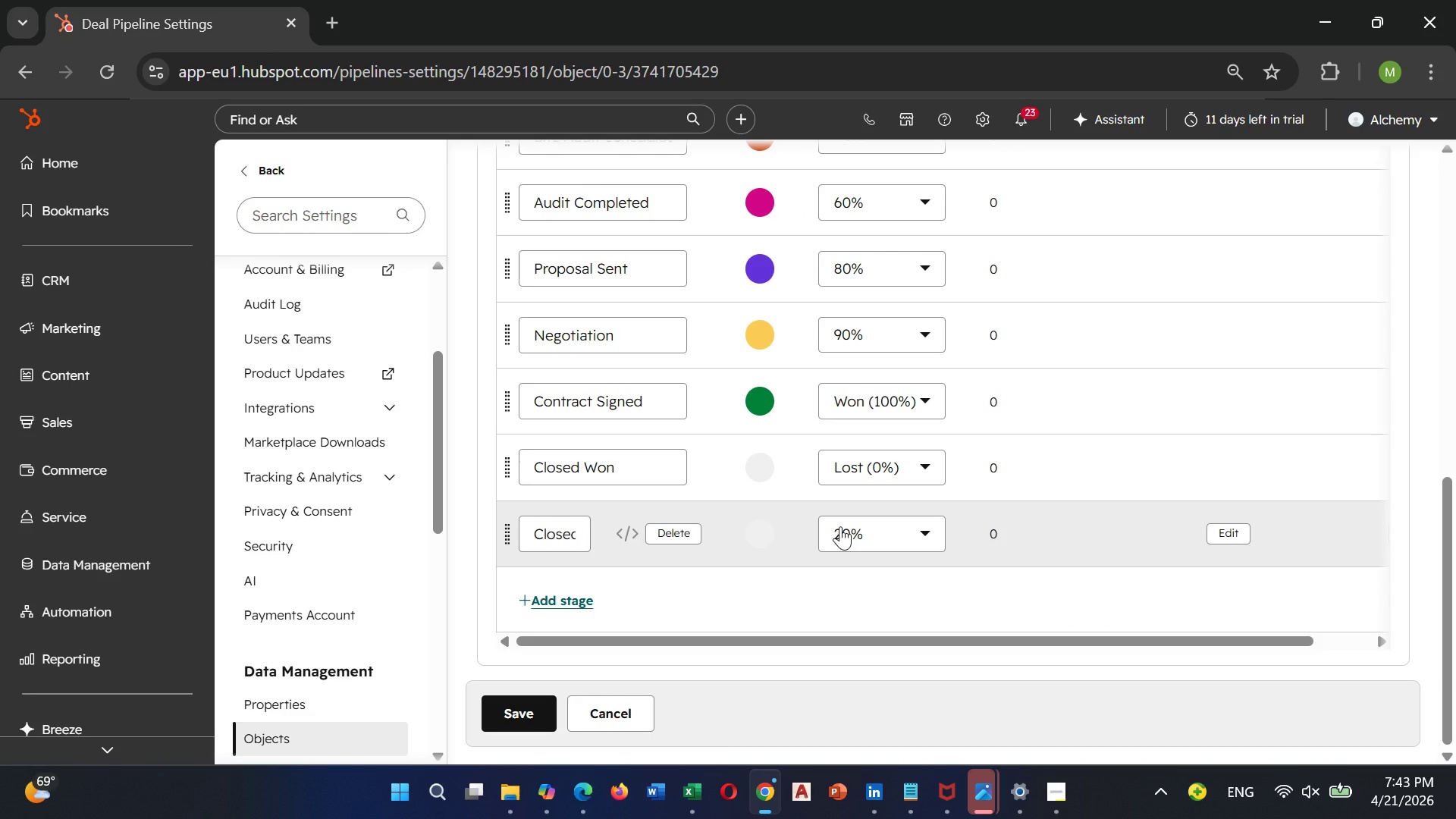 
left_click([840, 526])
 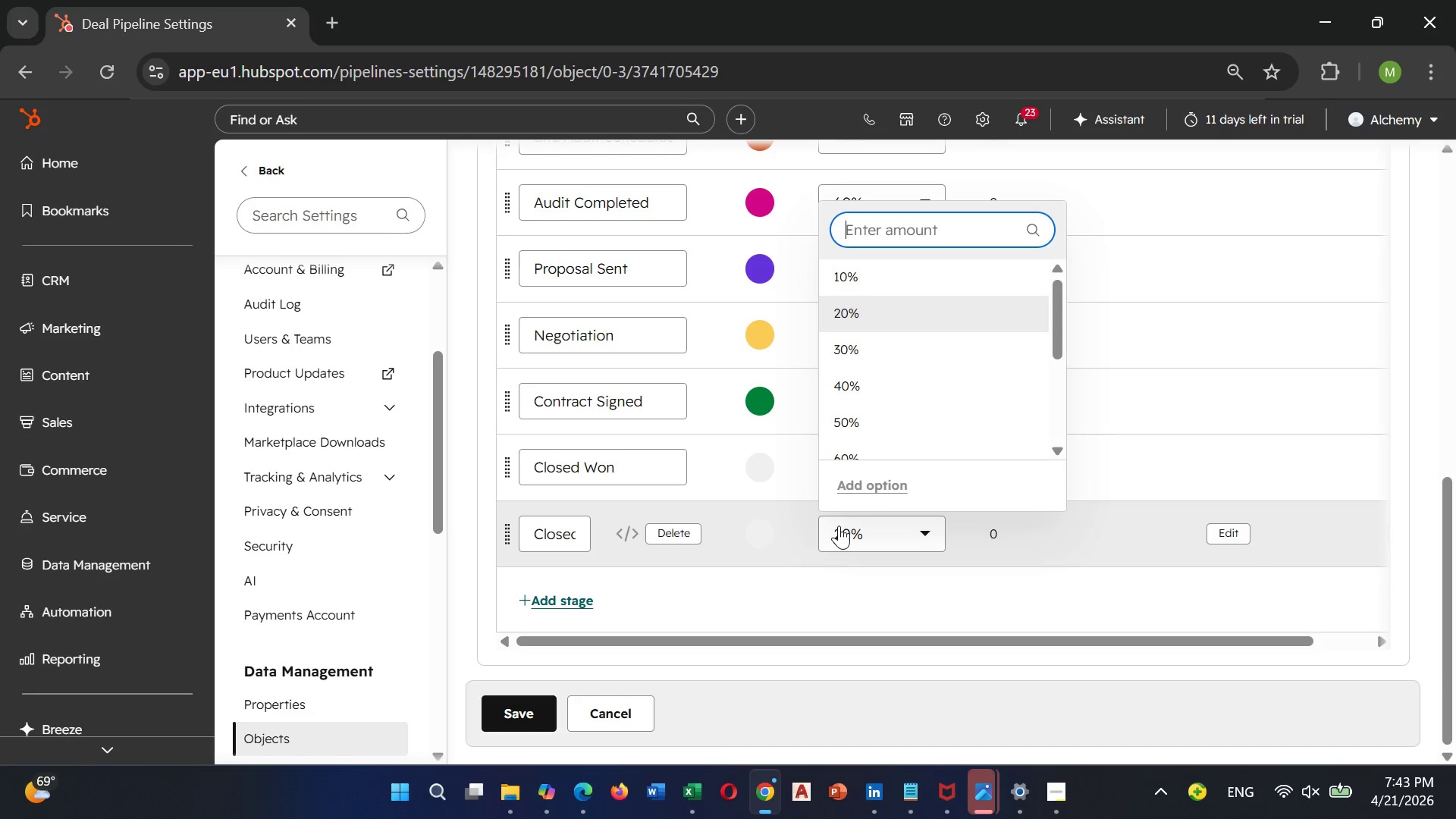 
wait(6.17)
 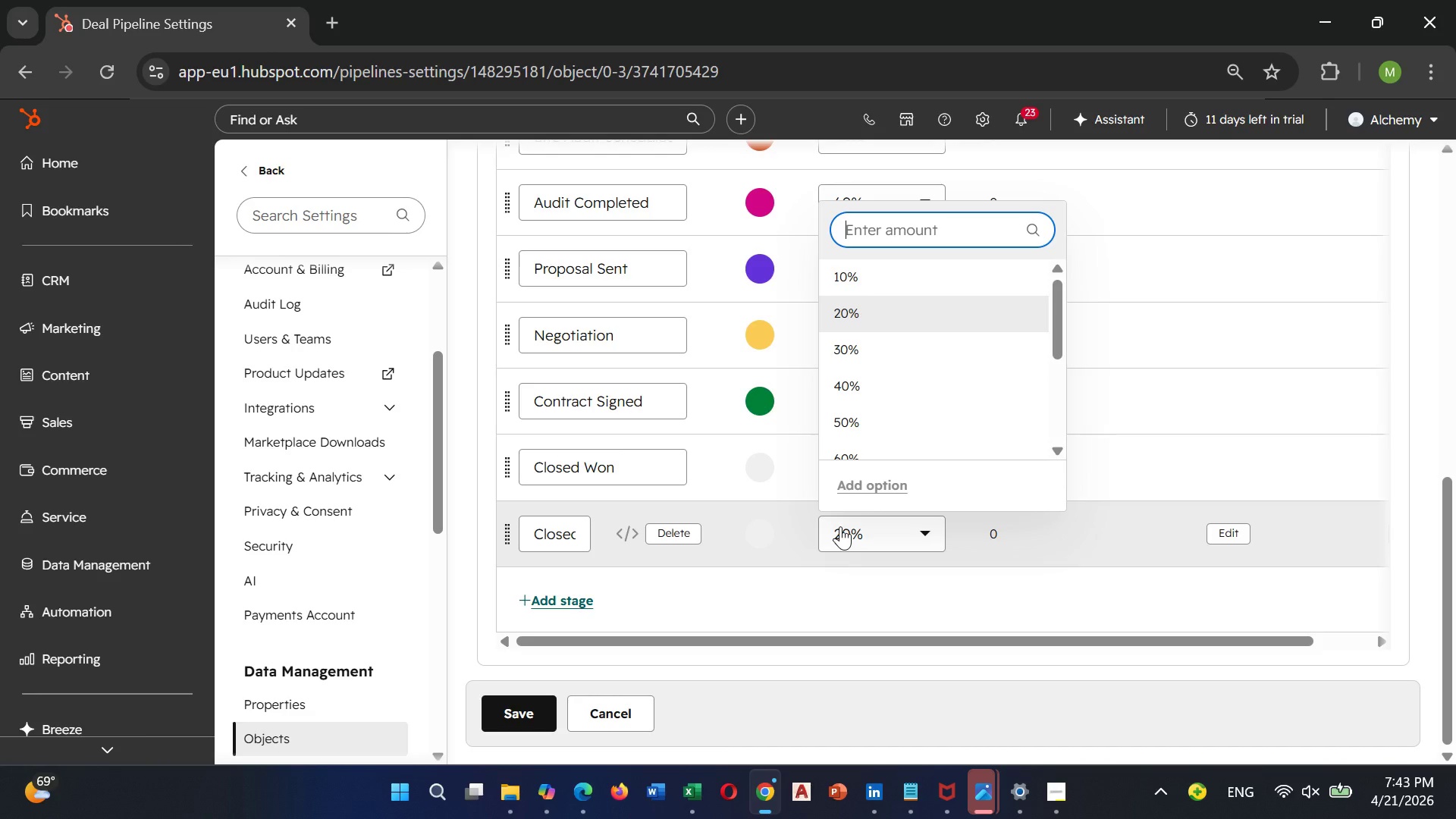 
left_click([1143, 580])
 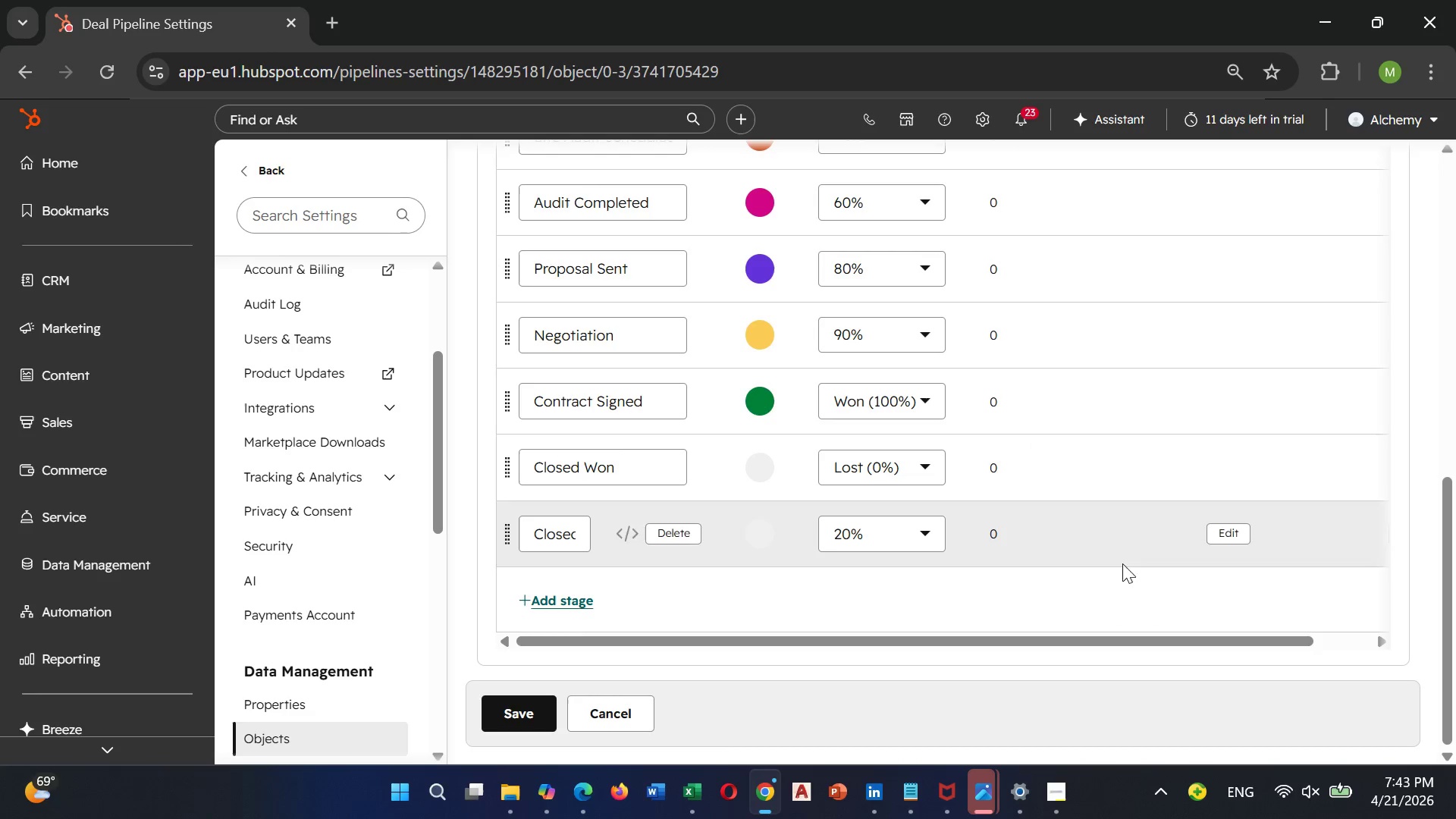 
scroll: coordinate [1107, 557], scroll_direction: up, amount: 3.0
 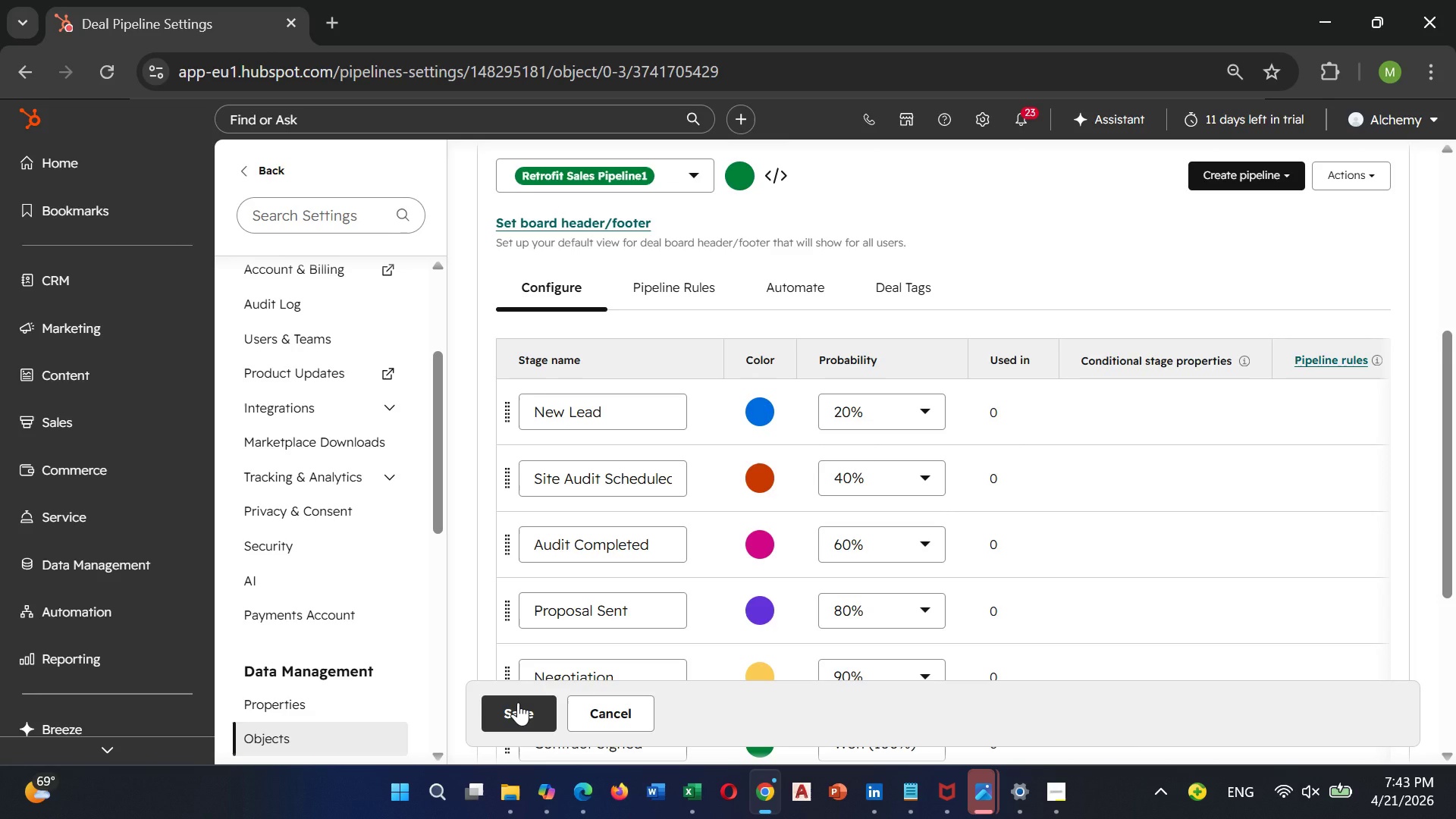 
wait(26.48)
 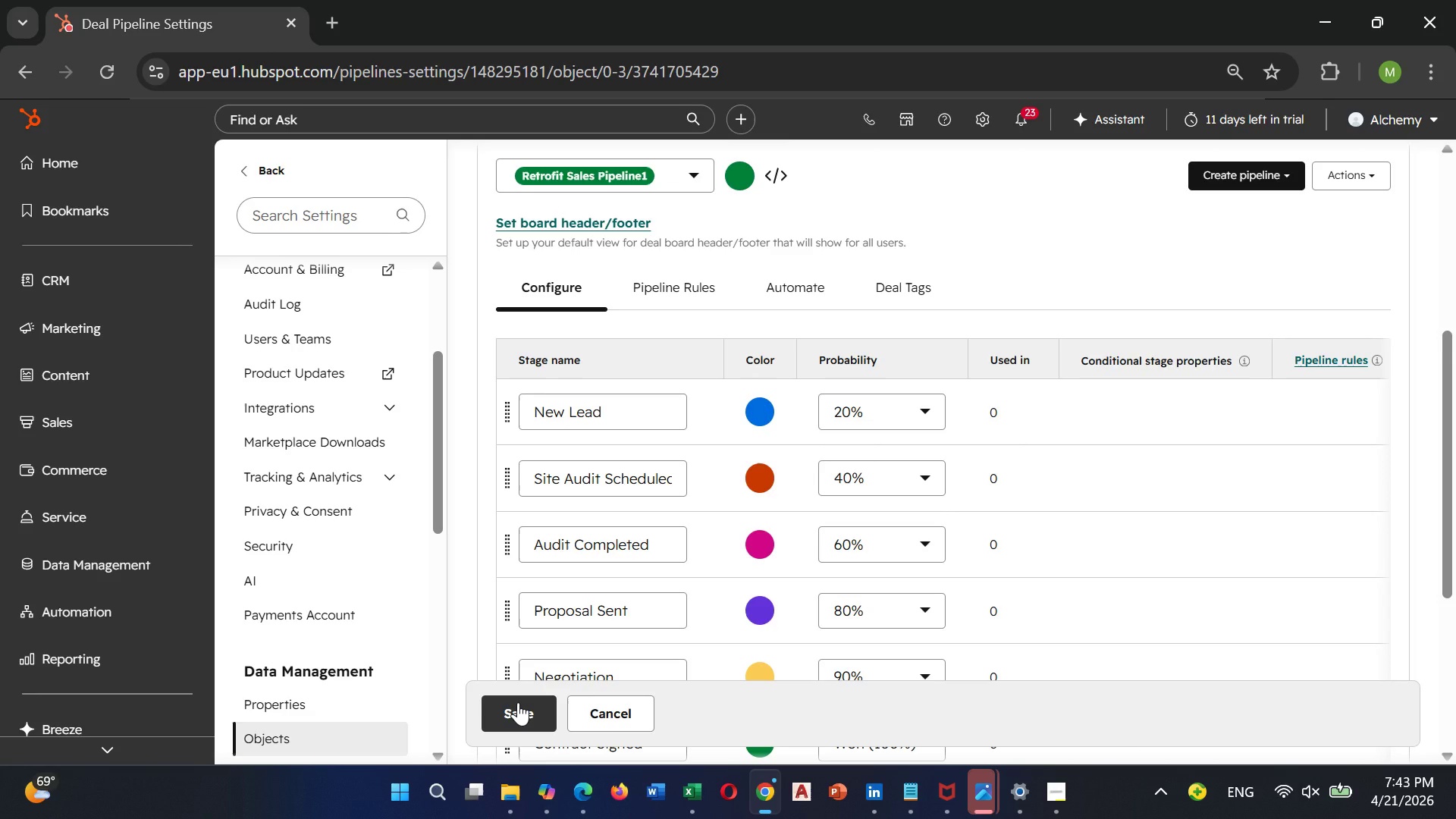 
left_click([693, 297])
 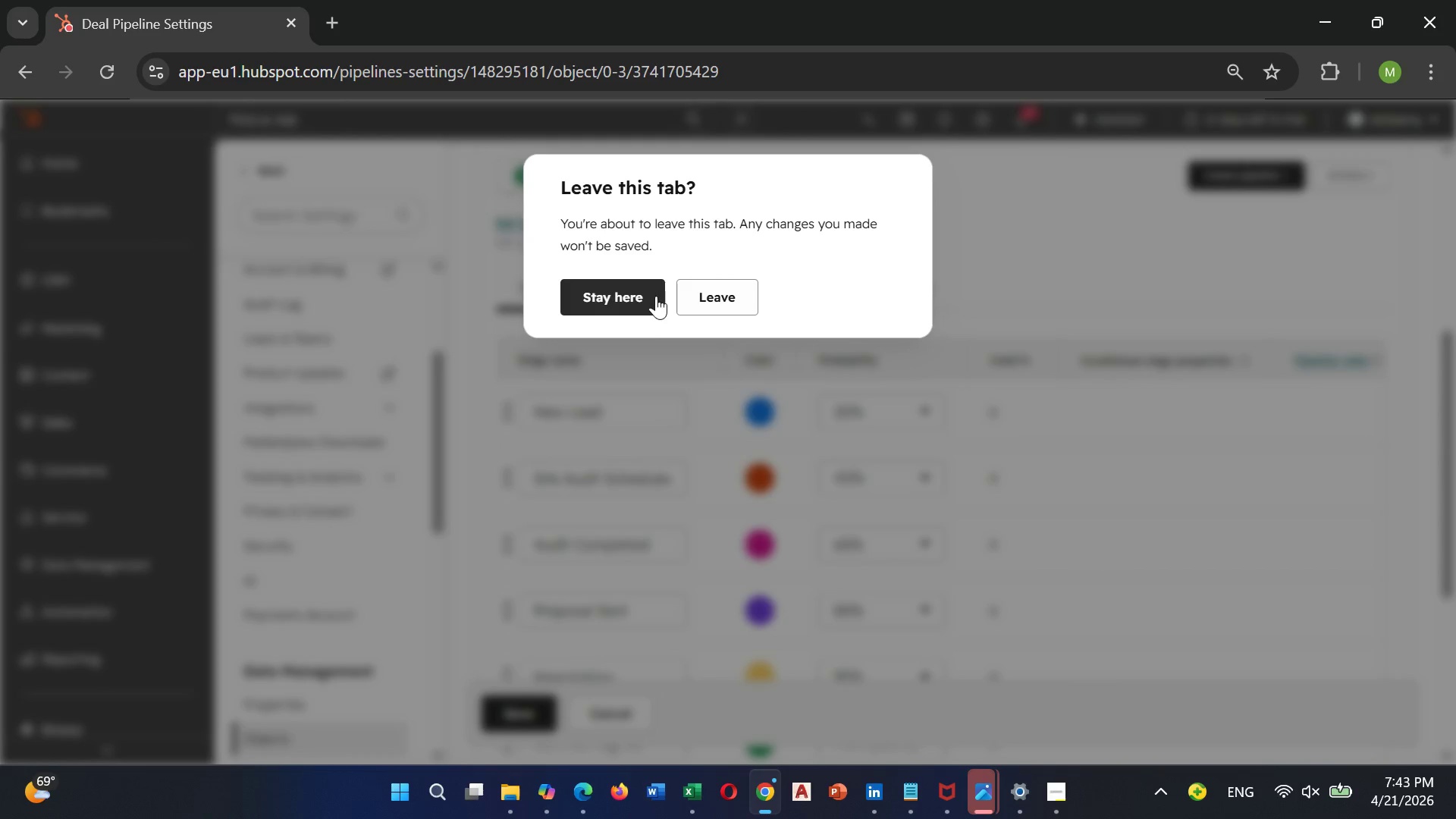 
left_click([634, 297])
 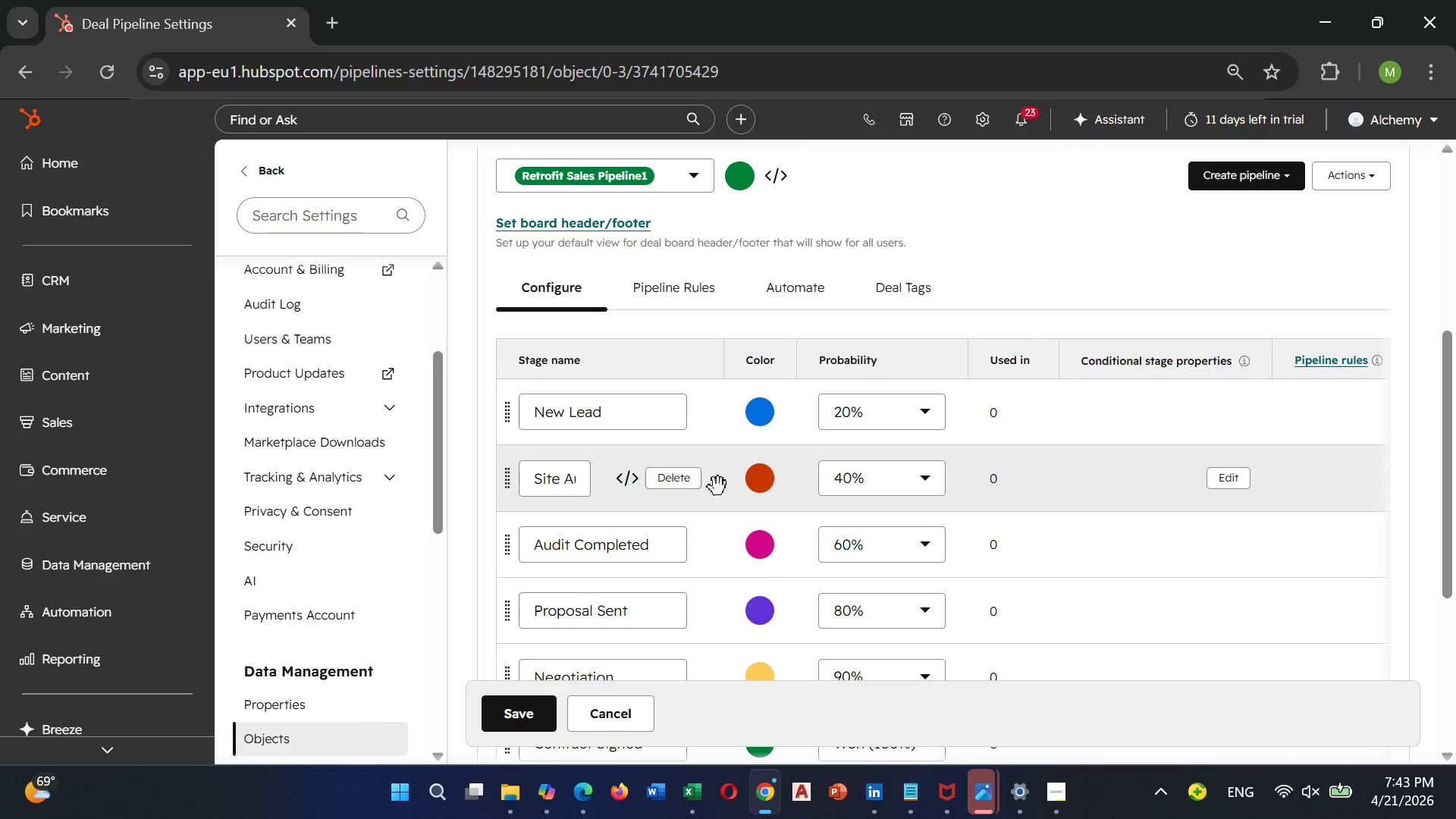 
wait(6.56)
 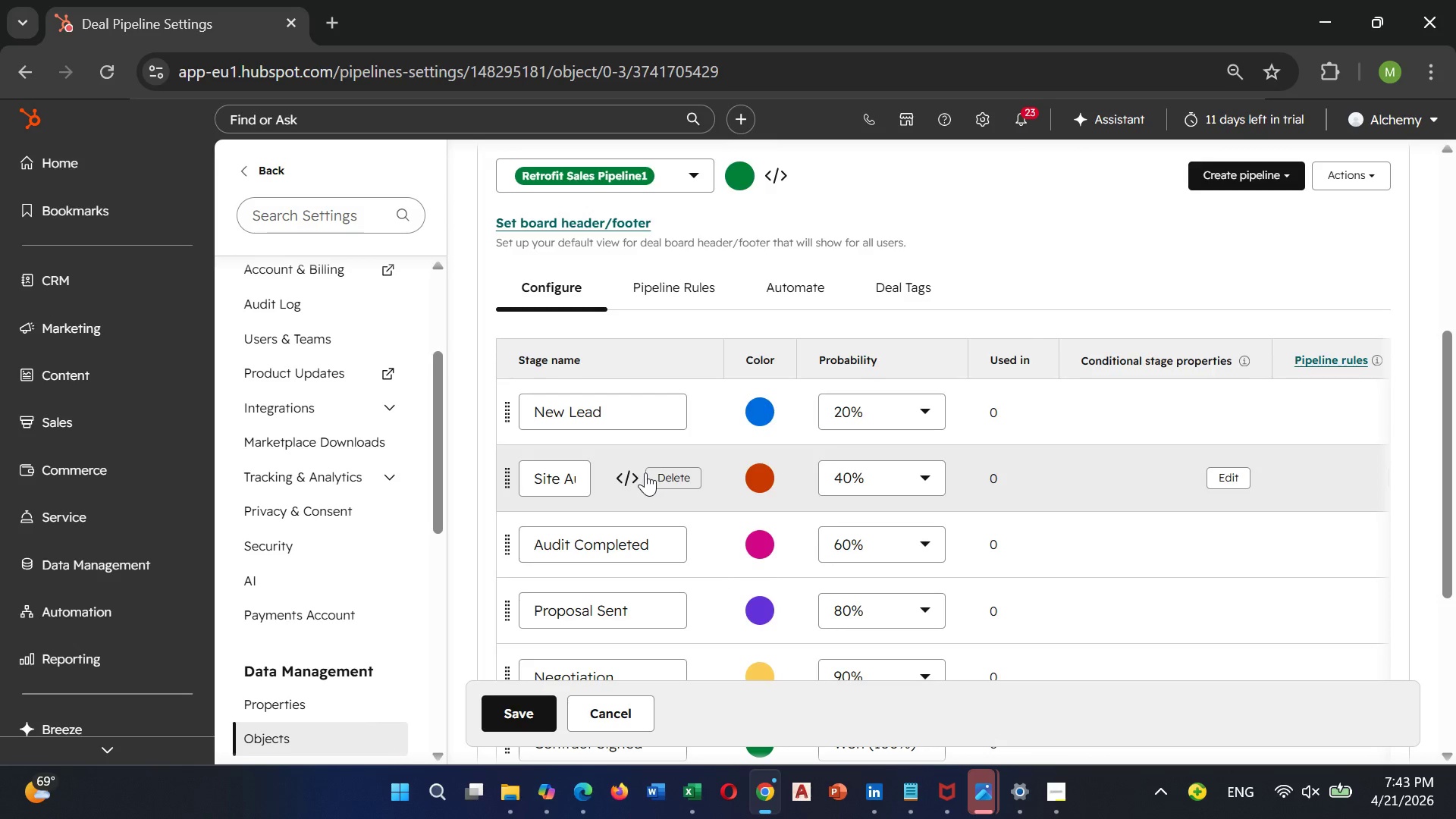 
left_click([503, 714])
 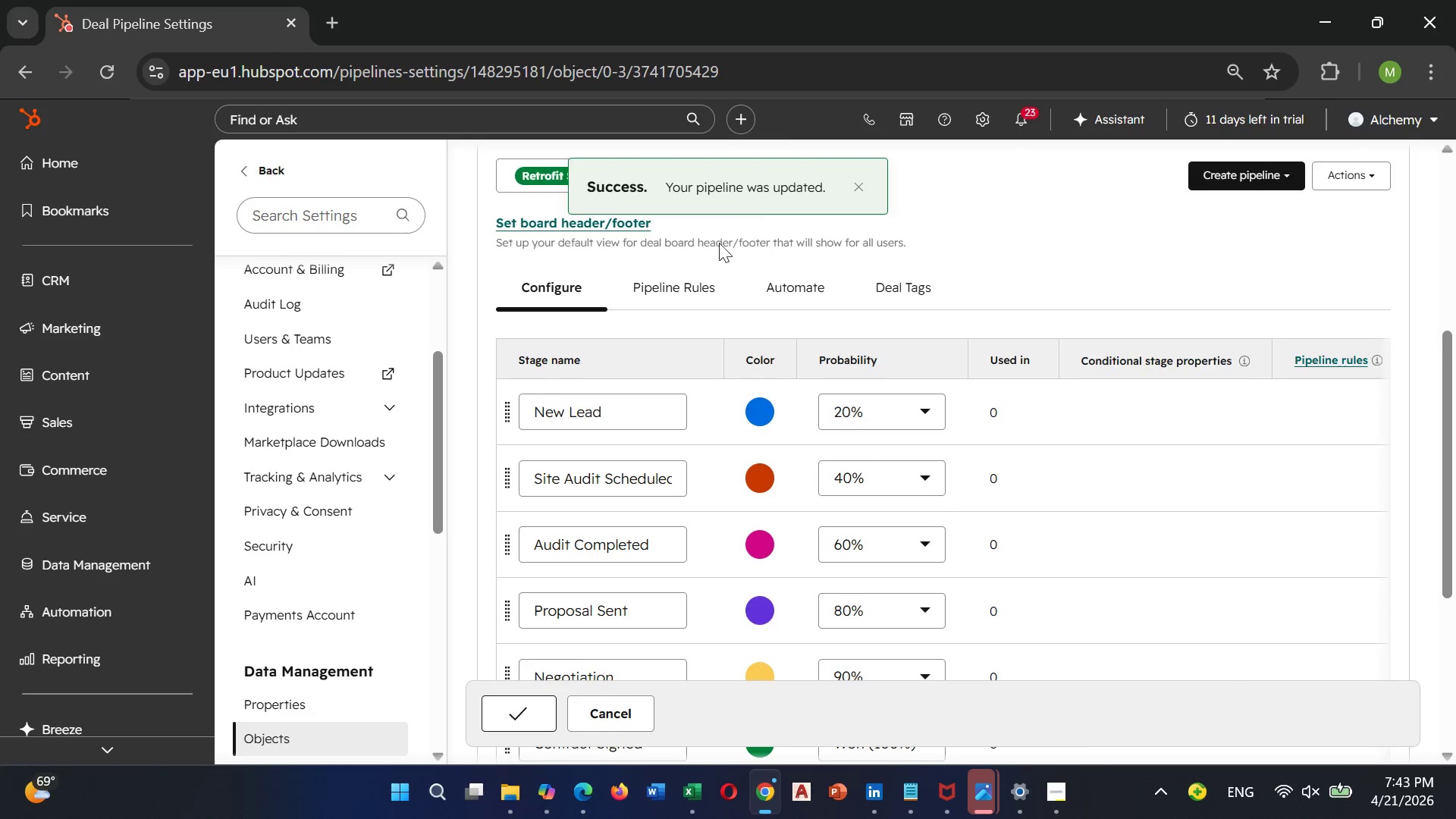 
left_click([696, 277])
 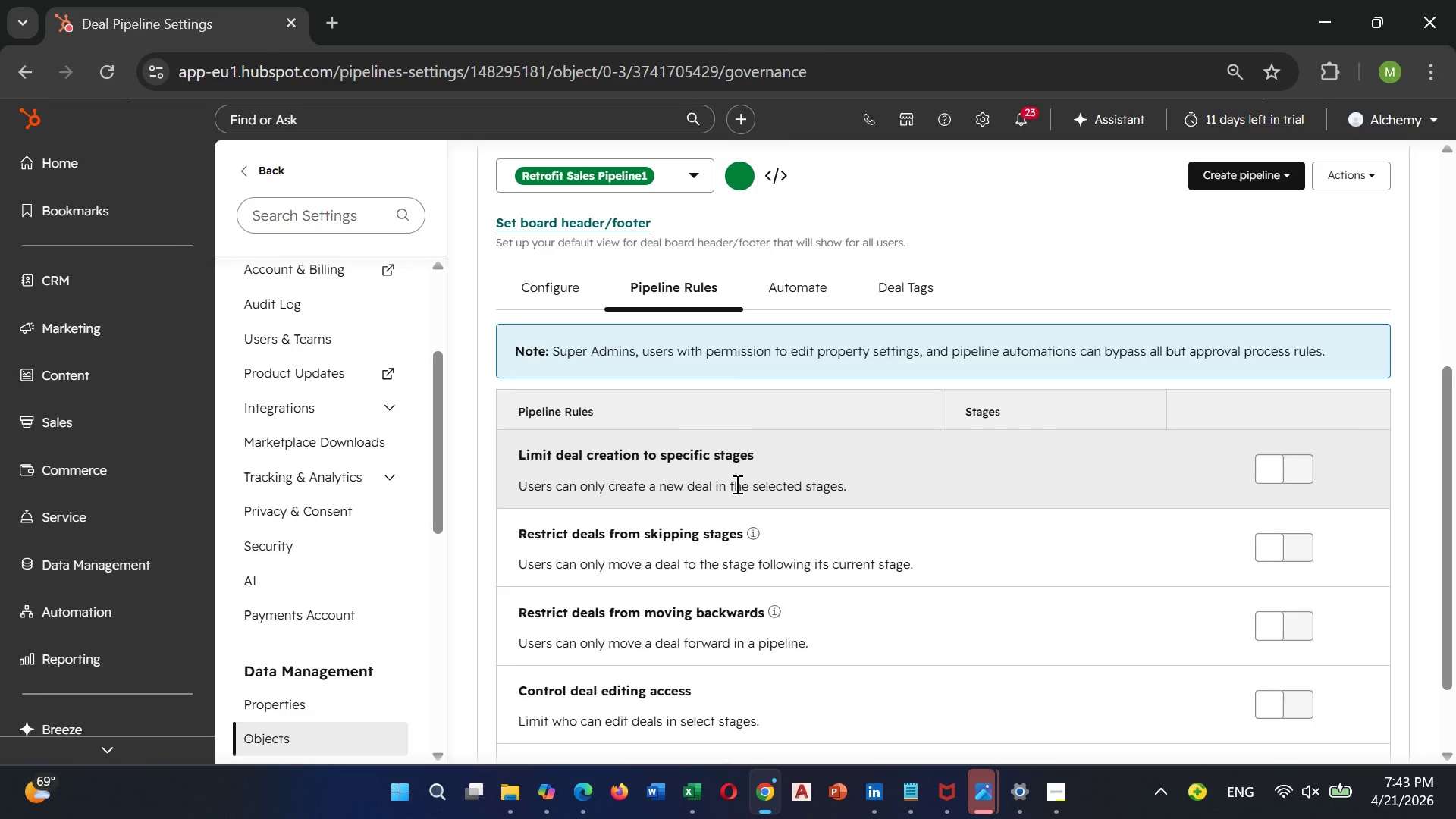 
scroll: coordinate [736, 484], scroll_direction: down, amount: 1.0
 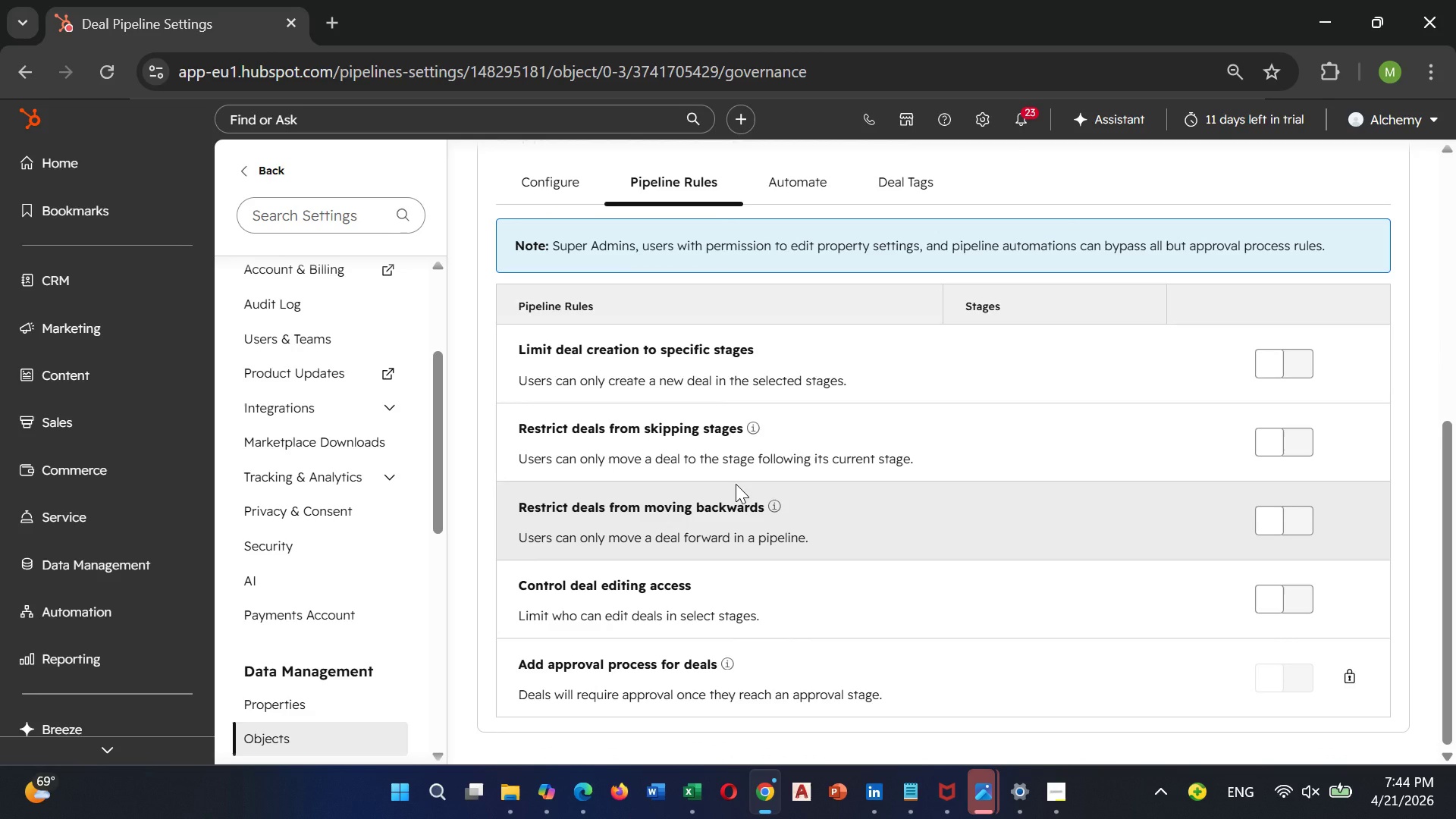 
wait(7.61)
 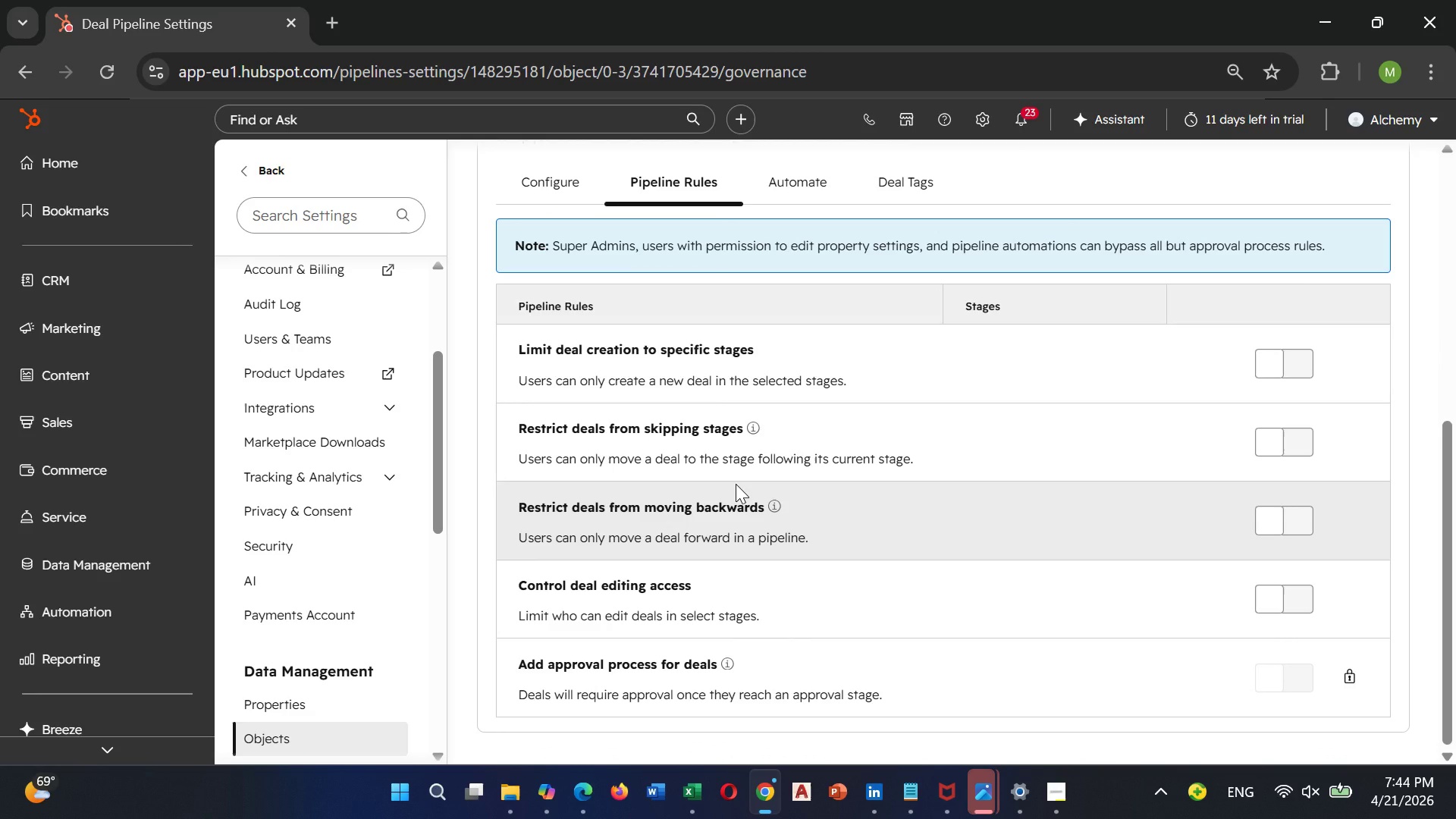 
scroll: coordinate [745, 431], scroll_direction: down, amount: 2.0
 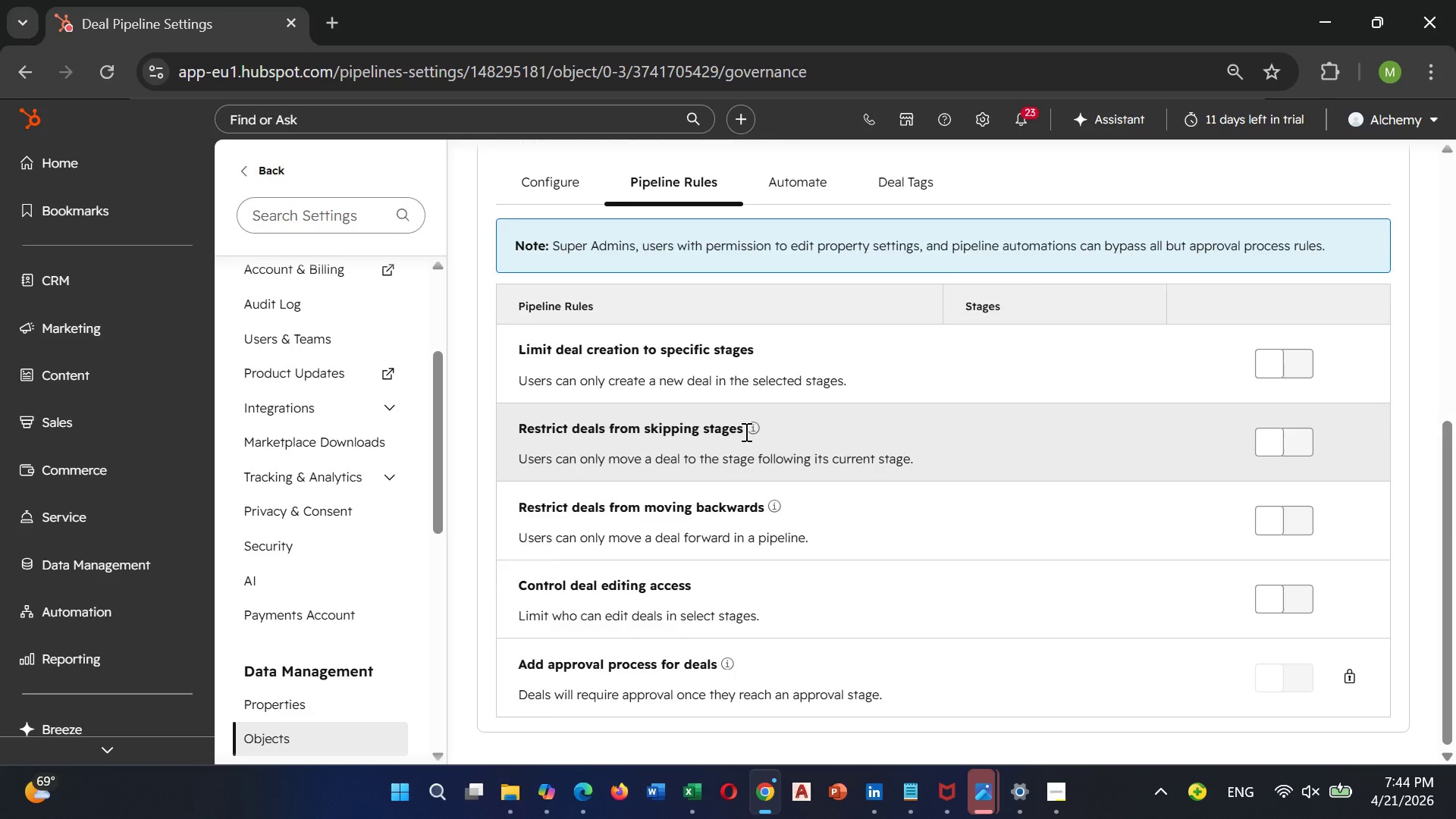 
scroll: coordinate [745, 431], scroll_direction: up, amount: 3.0
 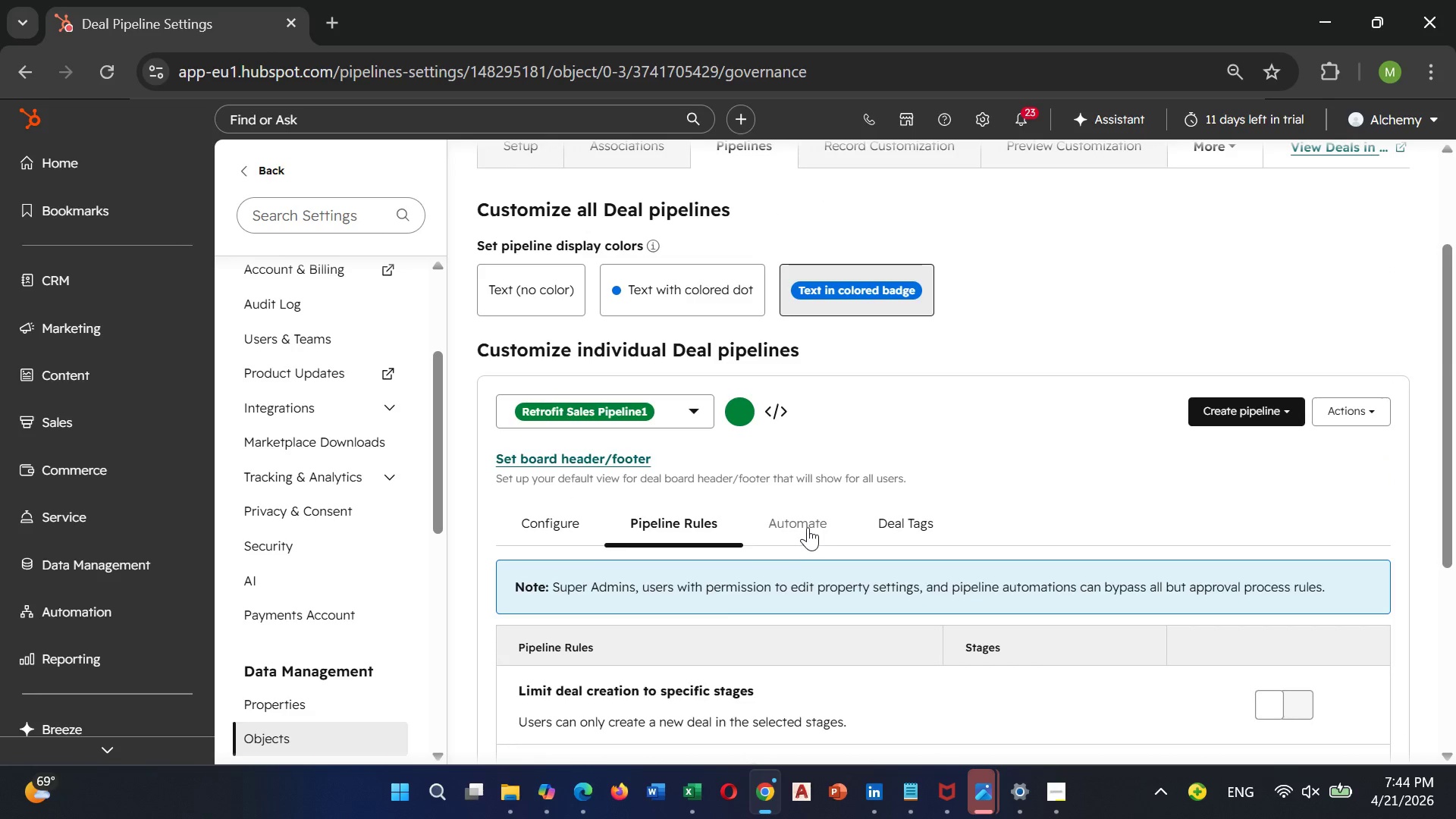 
left_click([808, 520])
 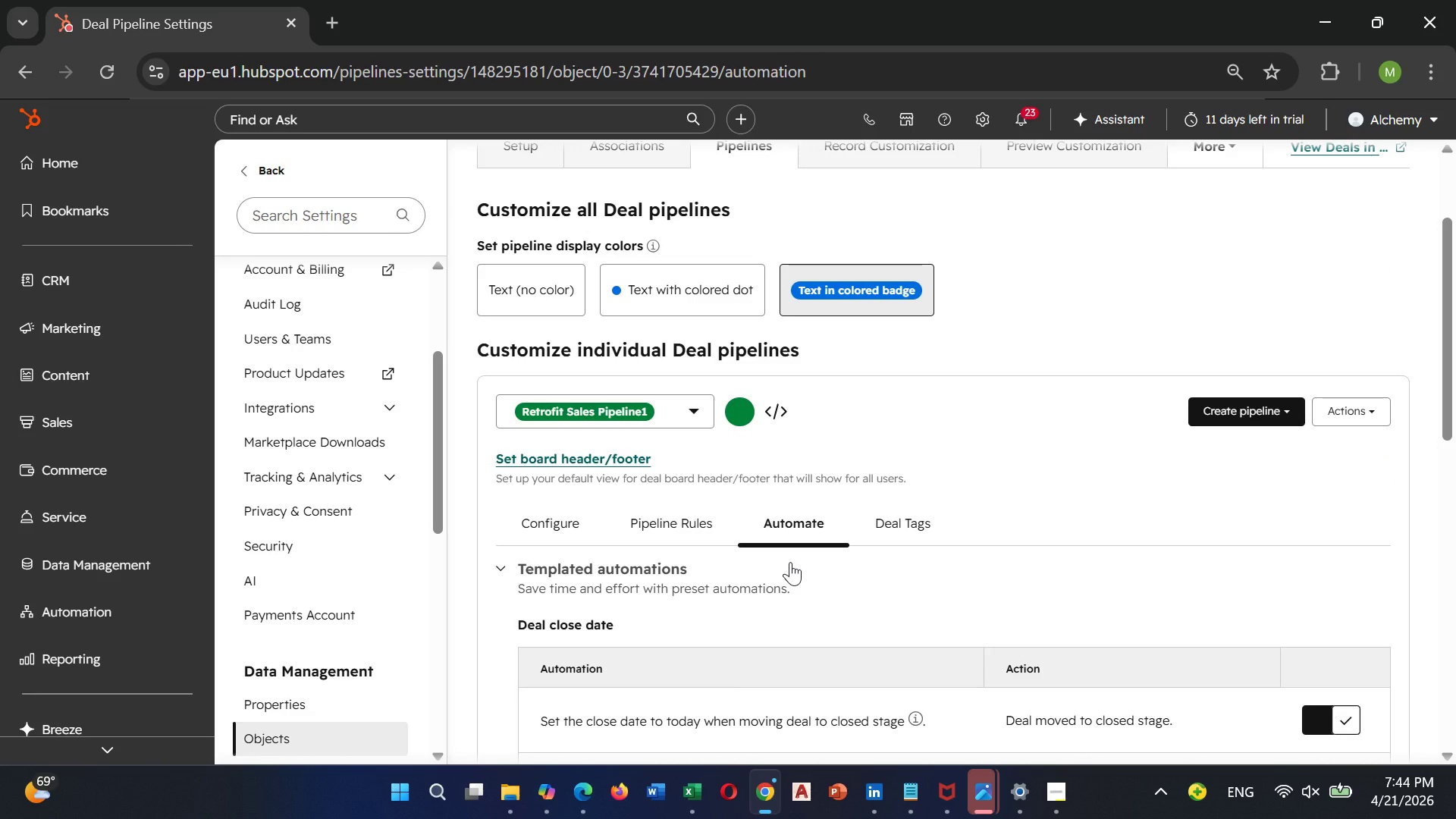 
scroll: coordinate [790, 558], scroll_direction: down, amount: 2.0
 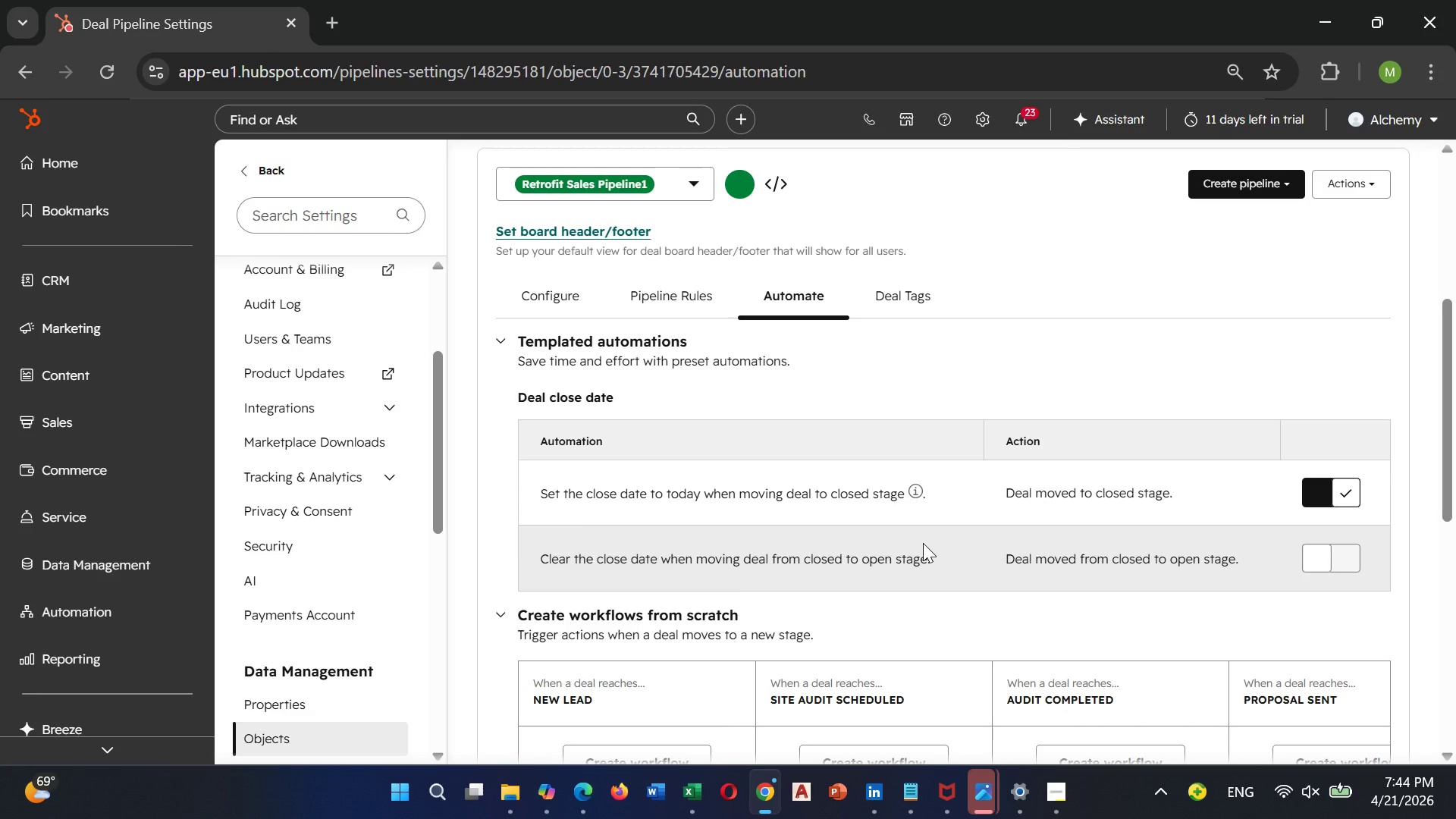 
wait(10.68)
 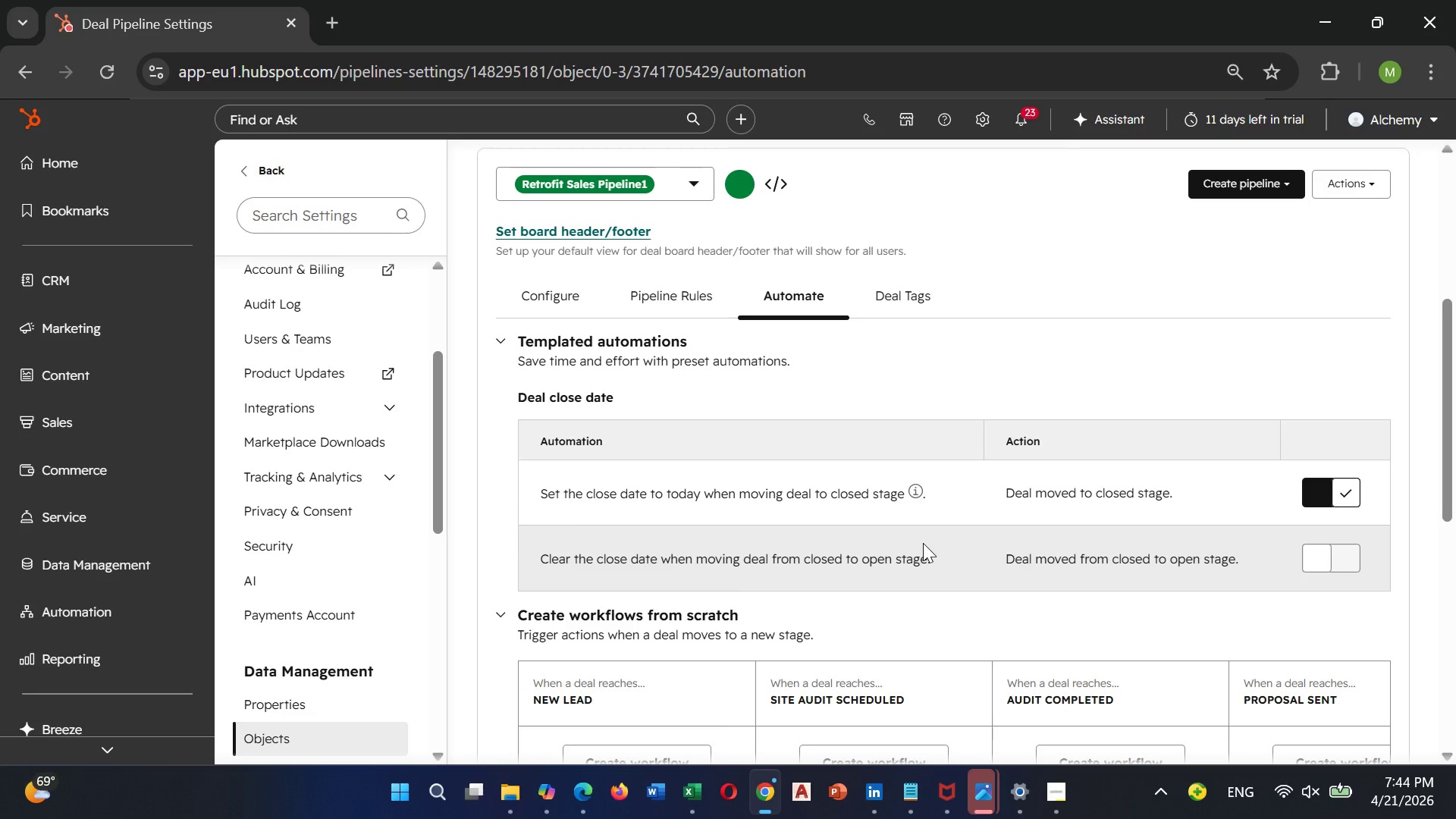 
scroll: coordinate [736, 517], scroll_direction: up, amount: 2.0
 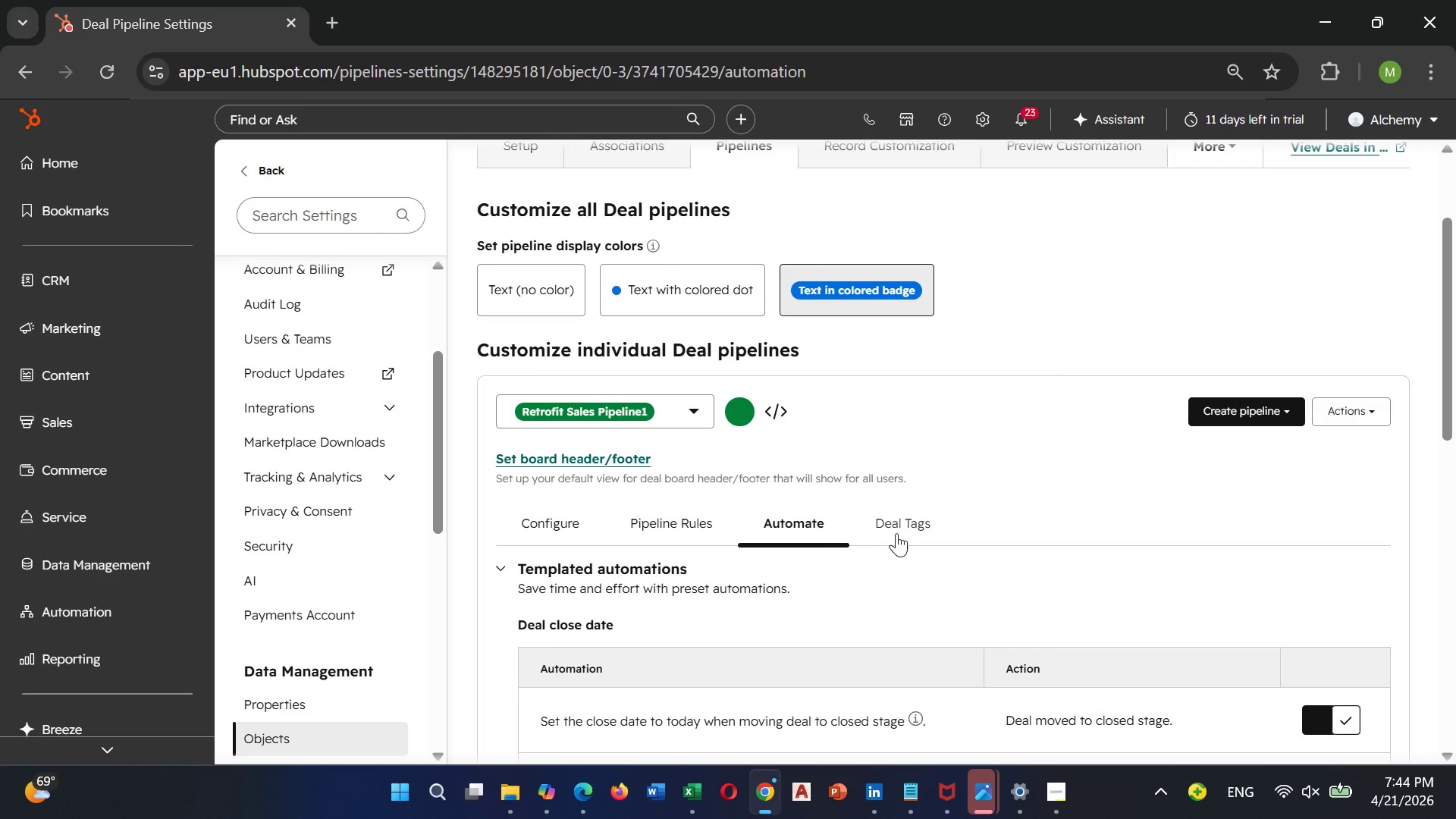 
left_click([904, 528])
 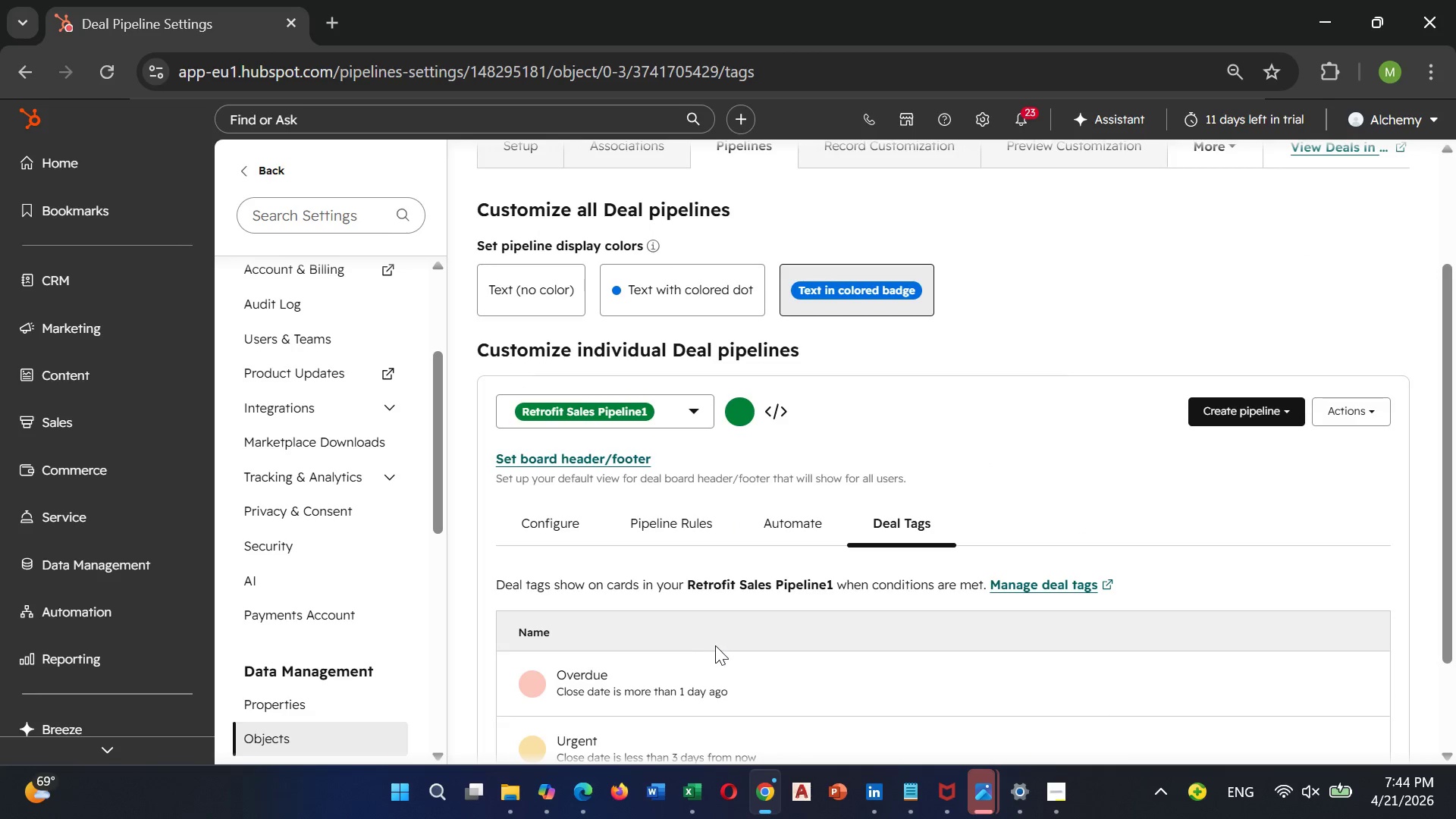 
scroll: coordinate [607, 647], scroll_direction: down, amount: 2.0
 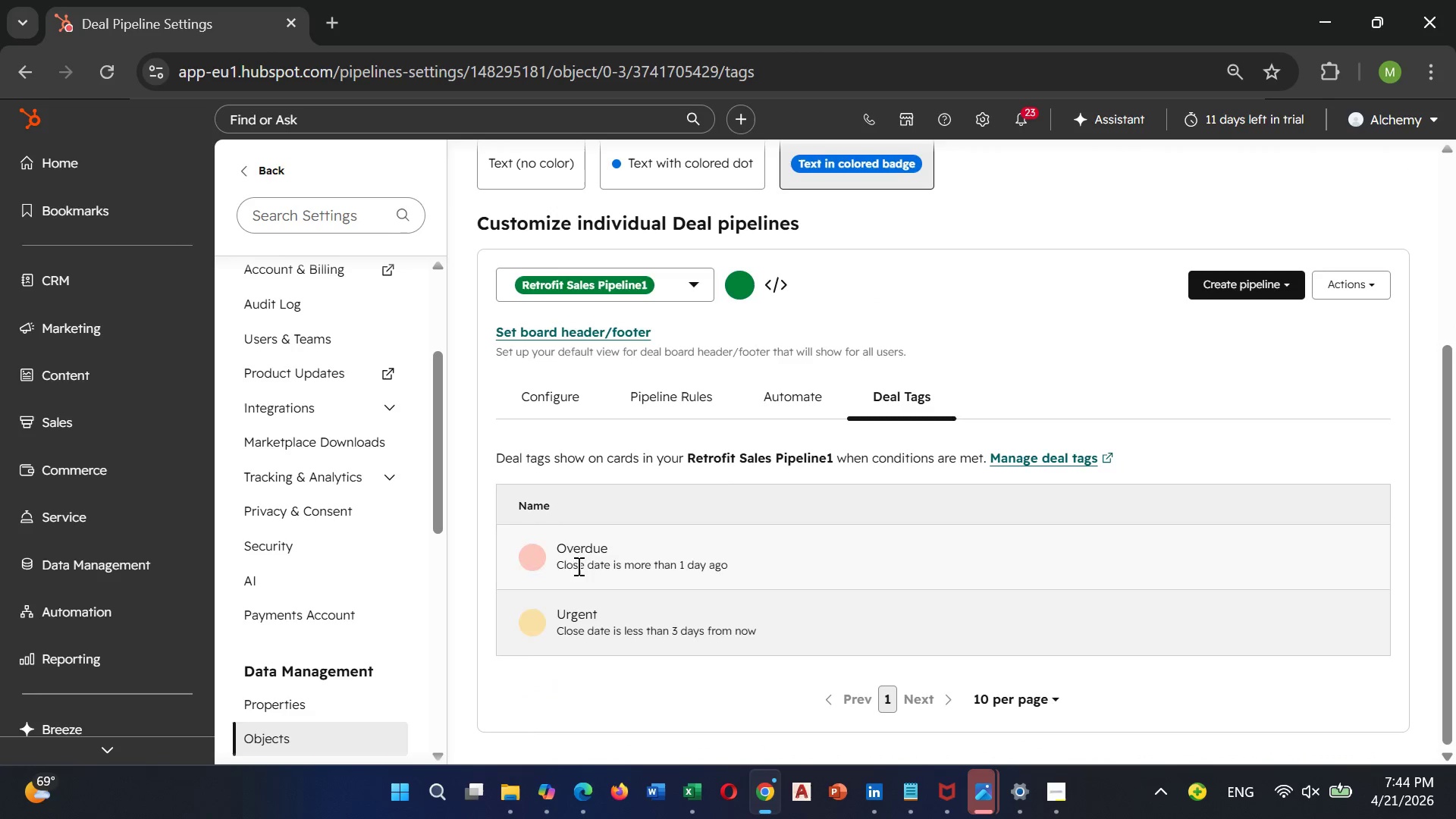 
wait(5.01)
 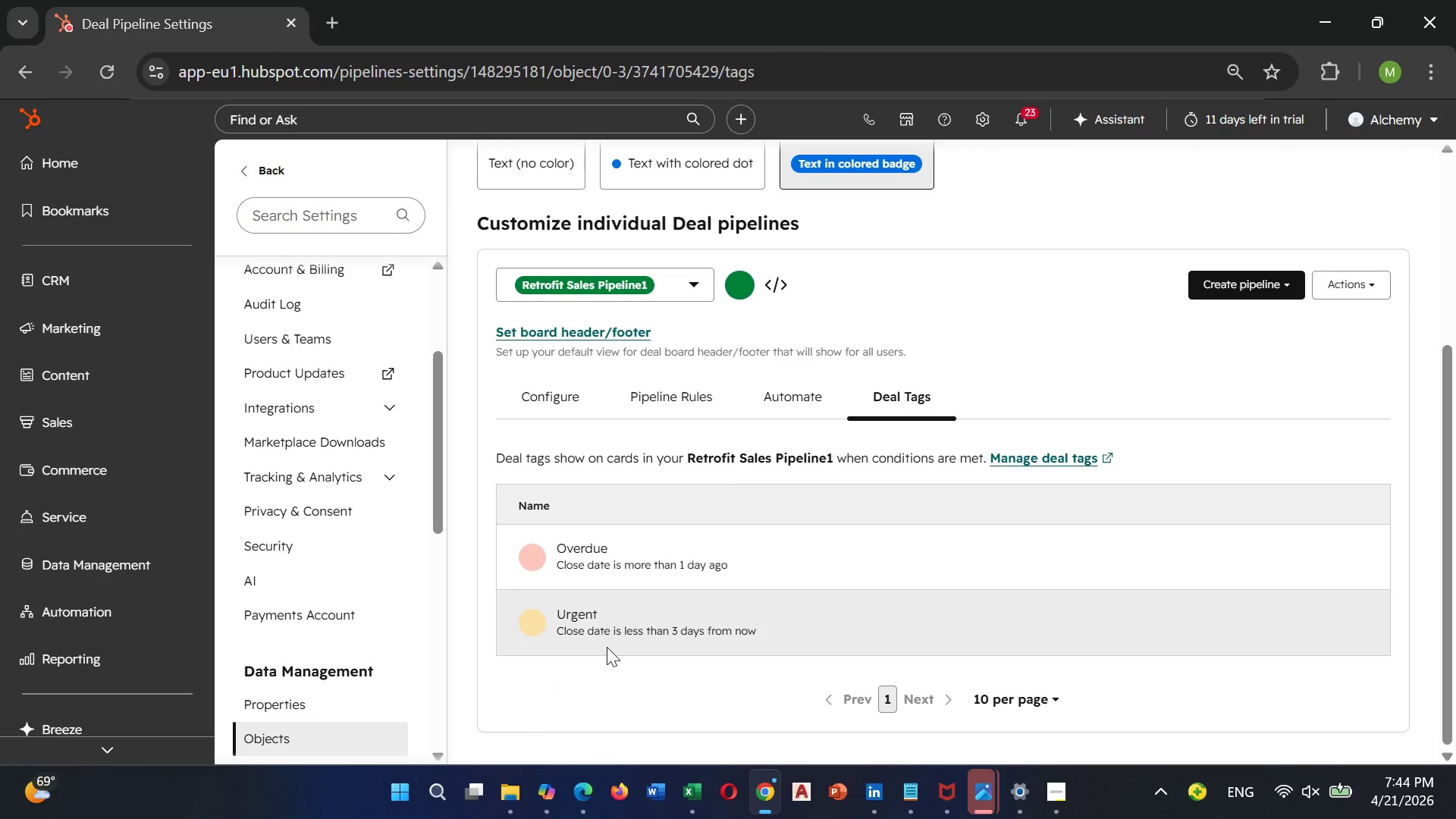 
left_click([532, 406])
 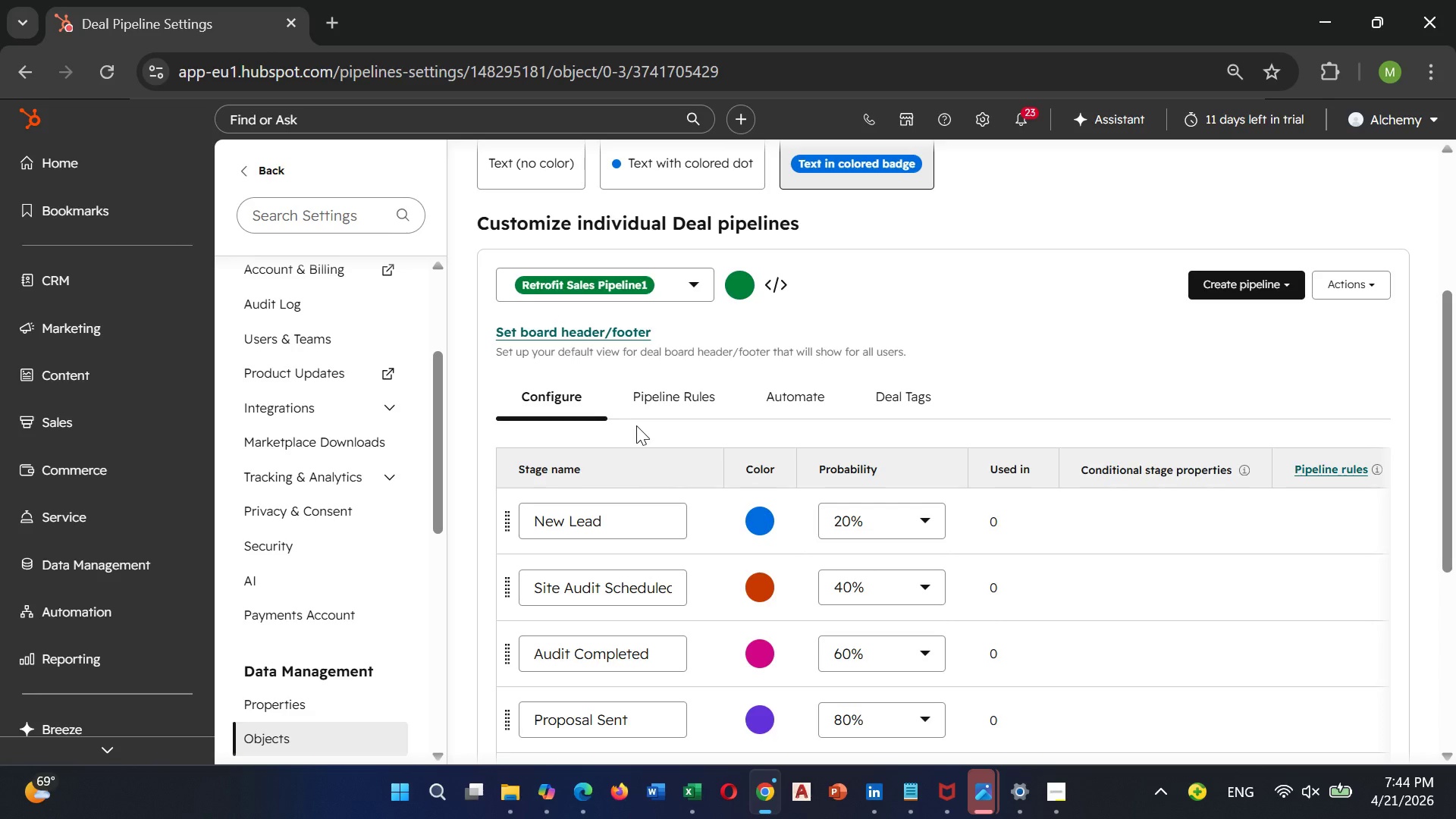 
scroll: coordinate [917, 448], scroll_direction: up, amount: 9.0
 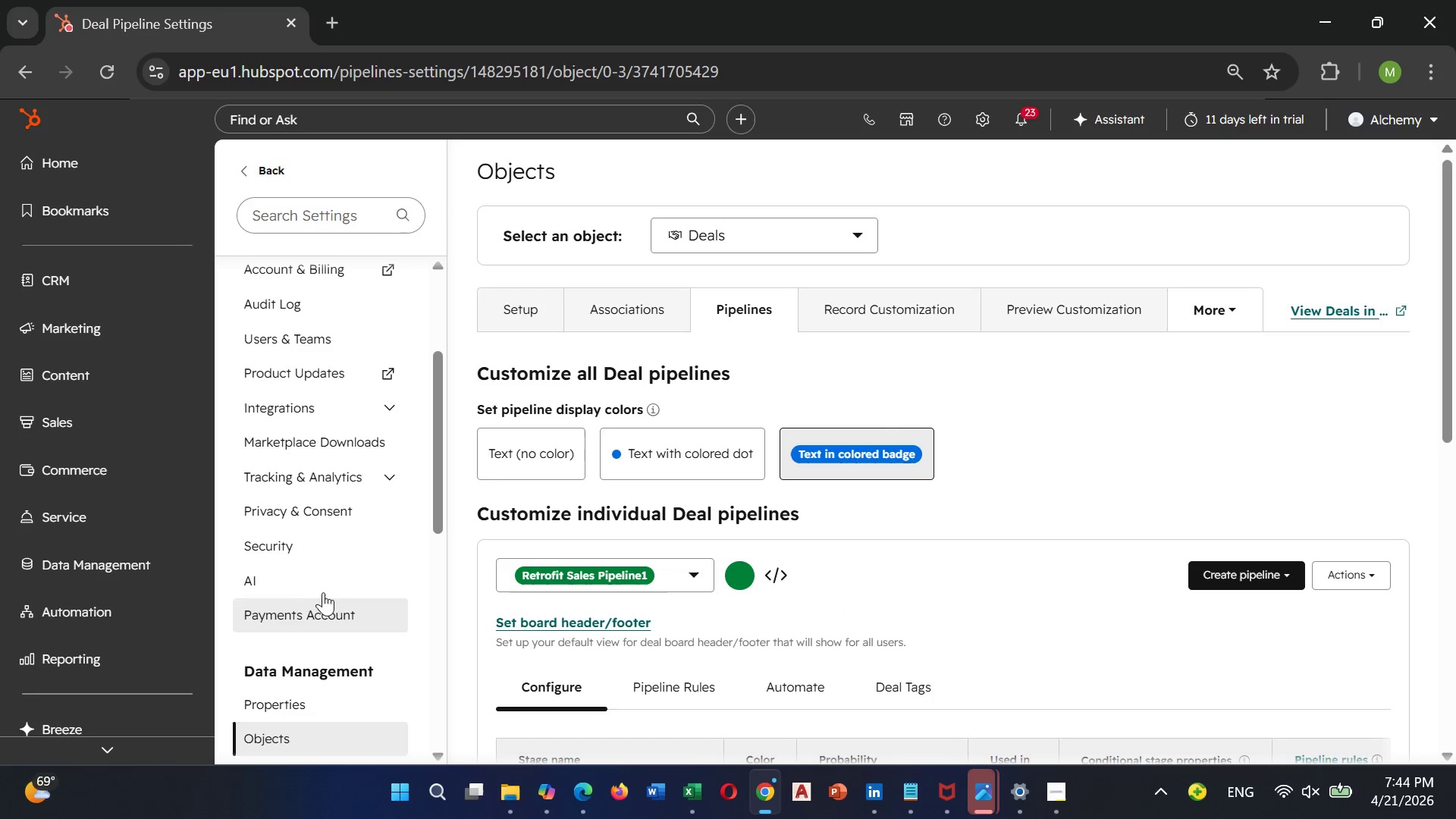 
scroll: coordinate [304, 560], scroll_direction: down, amount: 4.0
 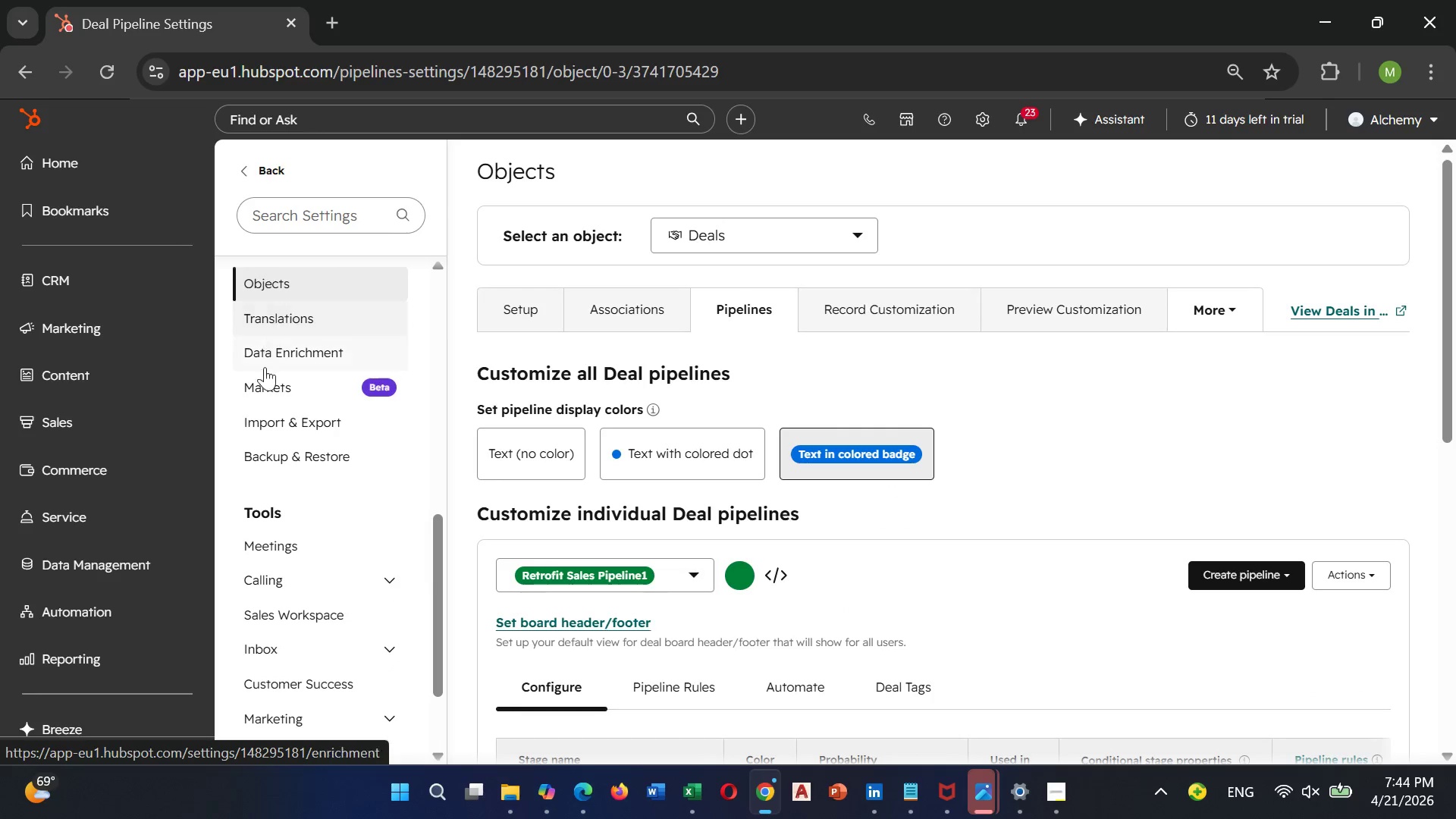 
left_click([271, 435])
 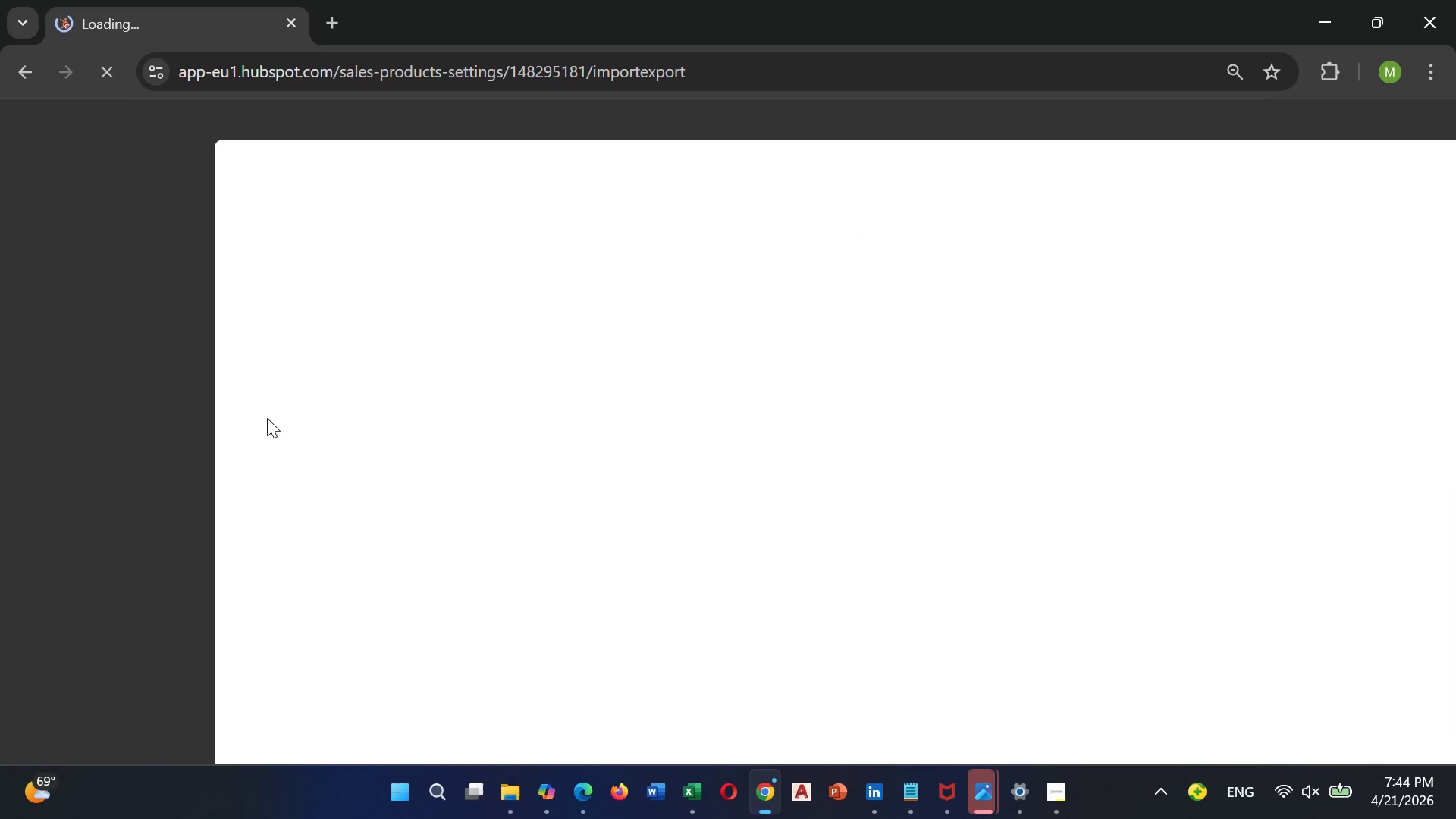 
mouse_move([276, 381])
 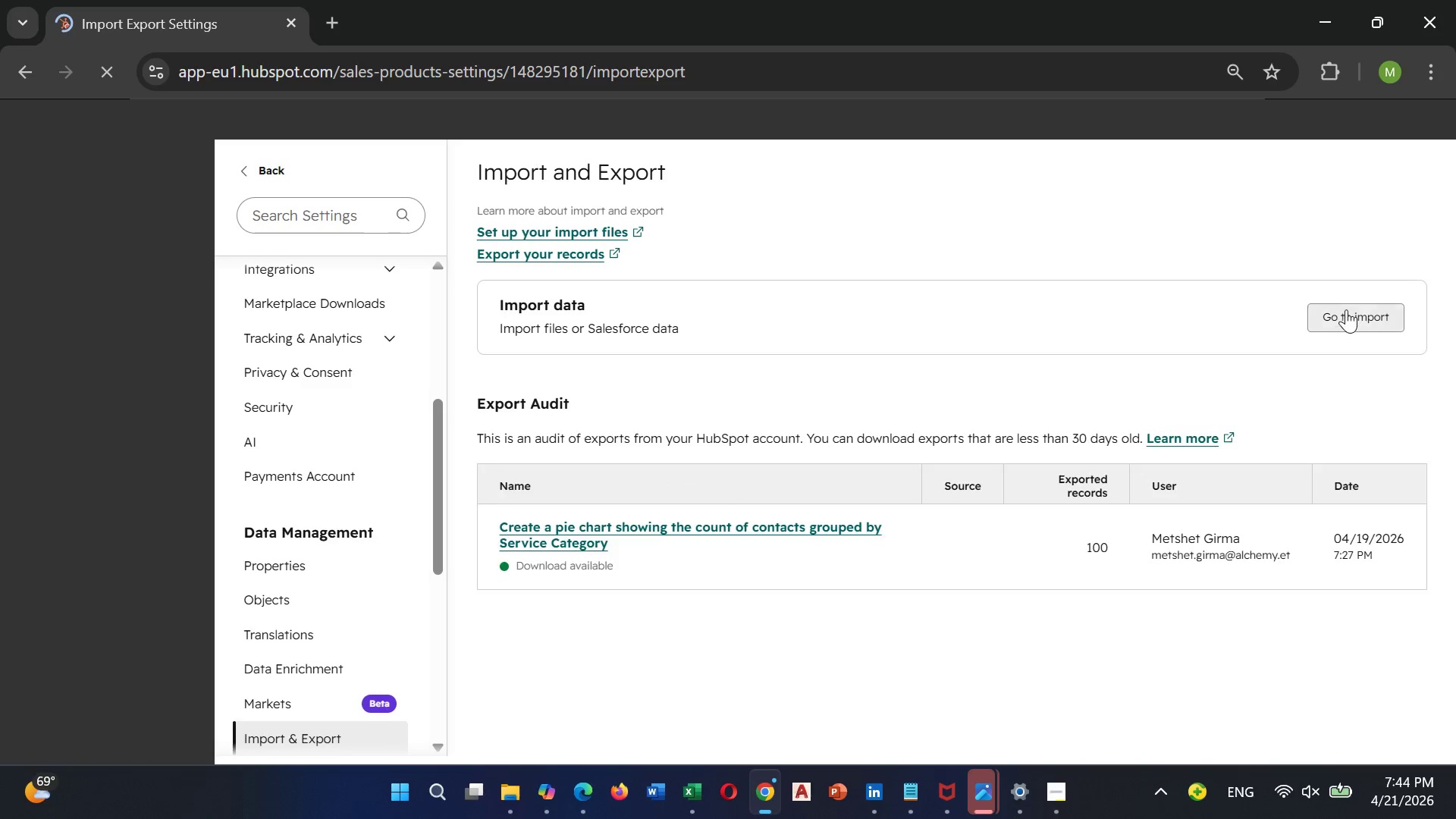 
left_click([1346, 309])
 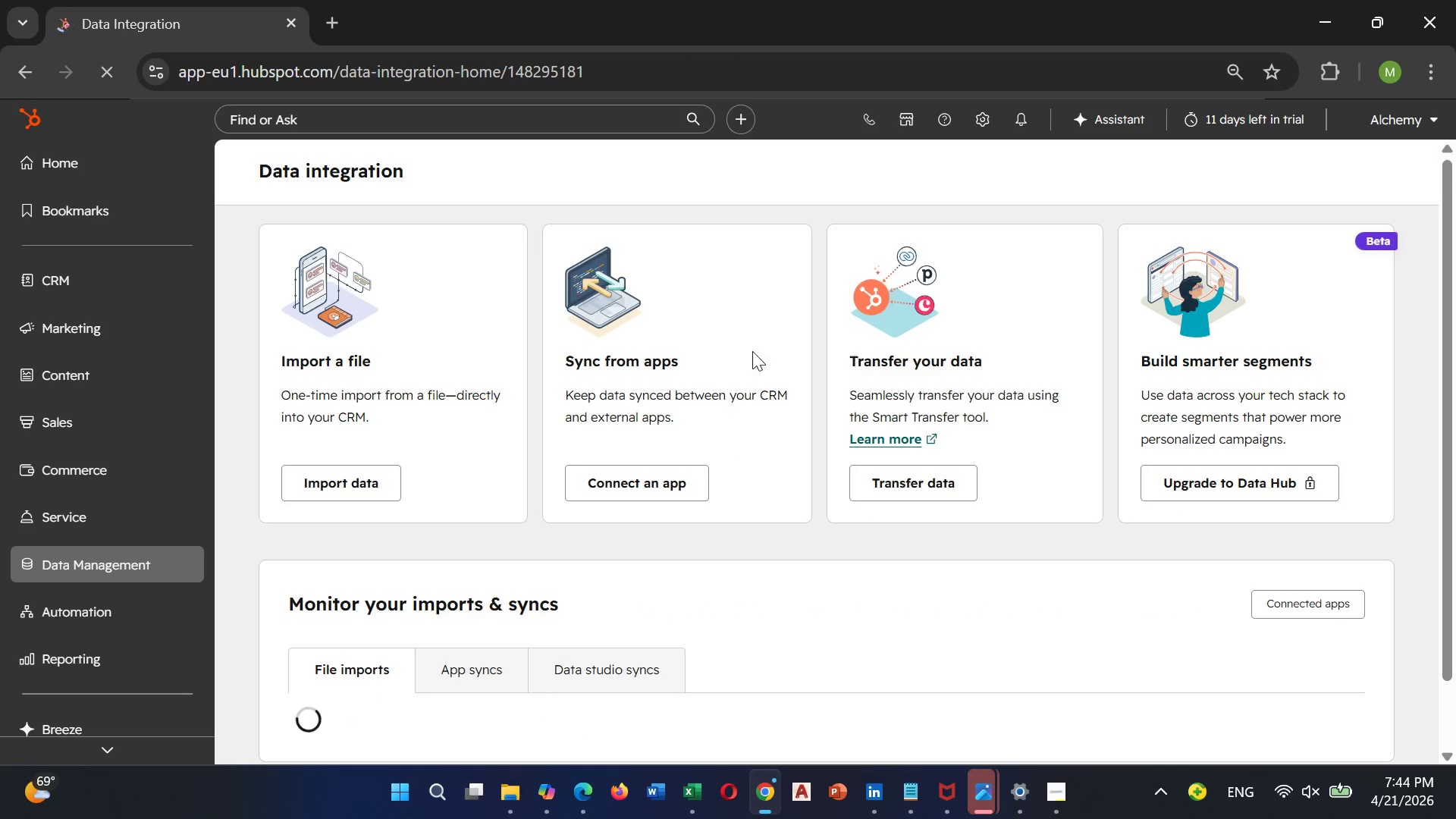 
wait(5.27)
 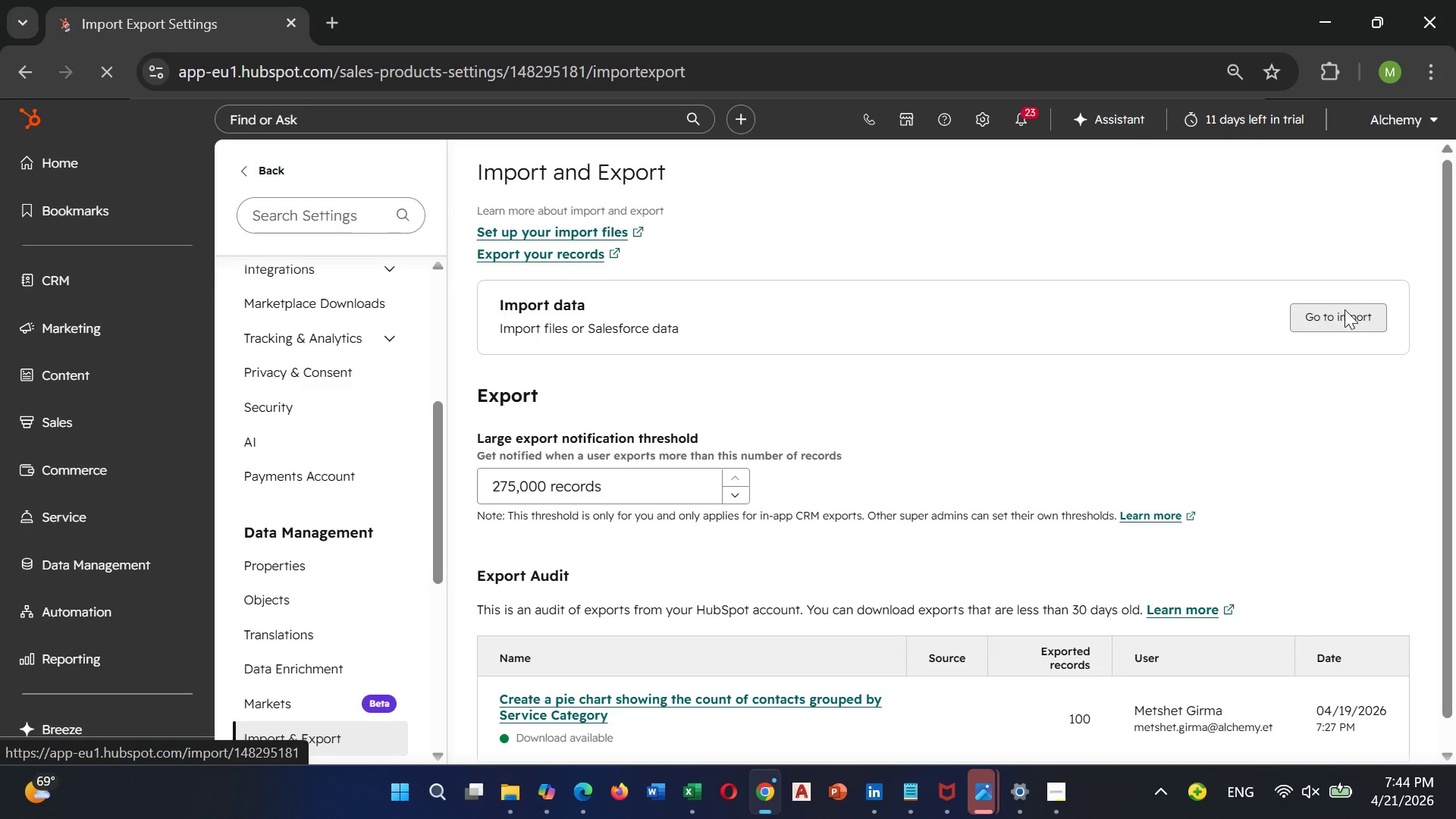 
left_click([323, 475])
 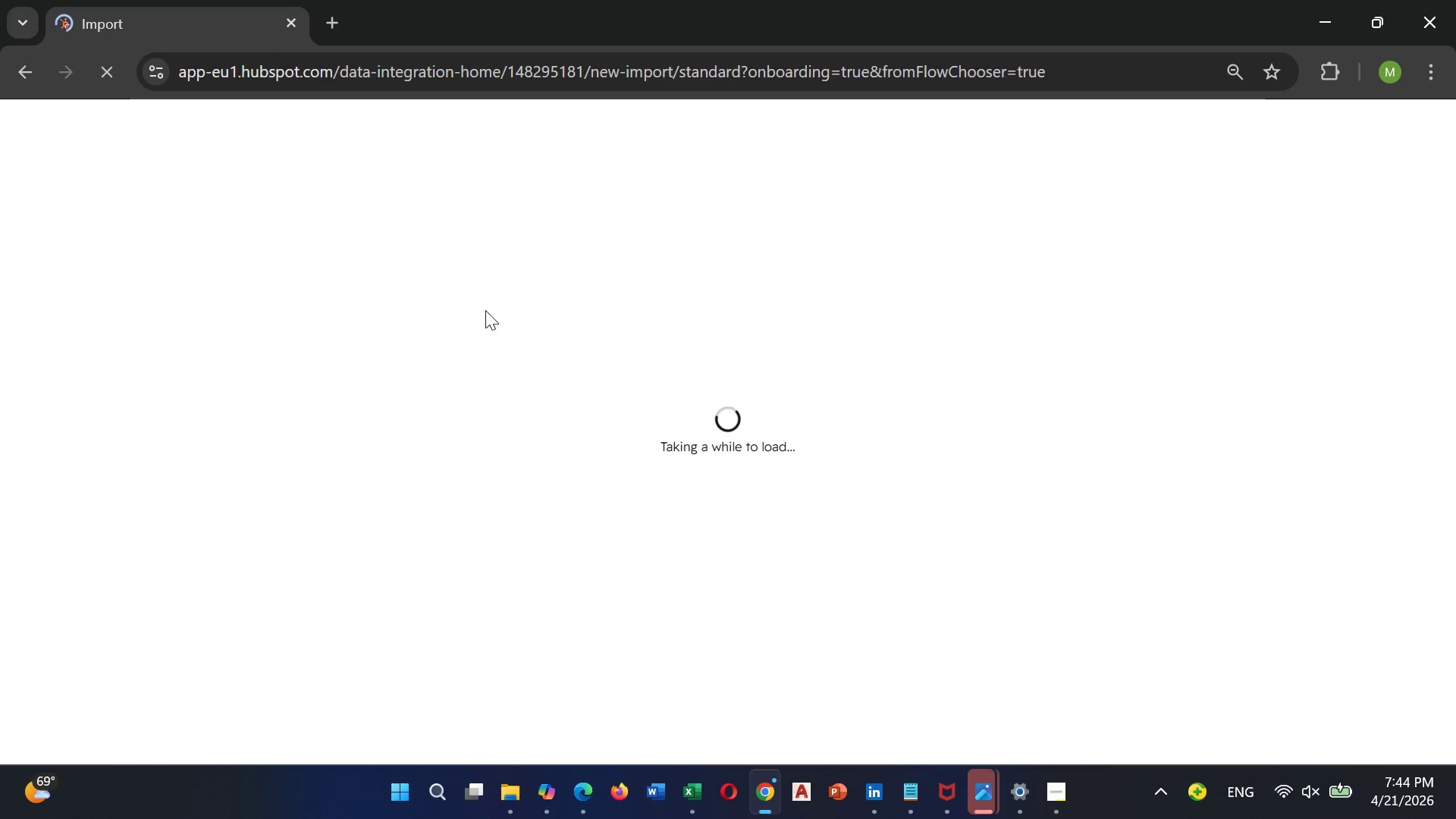 
wait(10.05)
 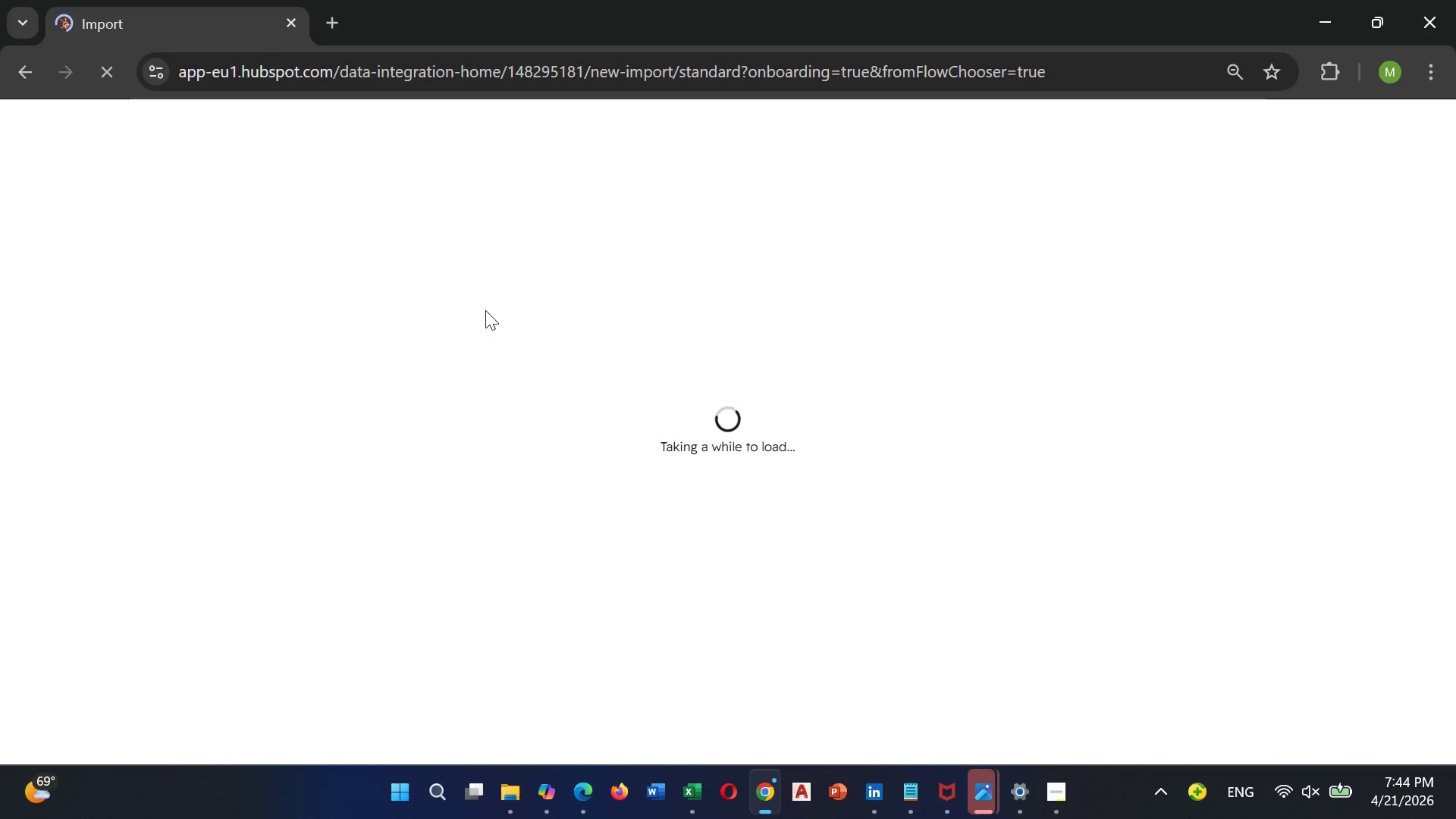 
left_click([1046, 685])